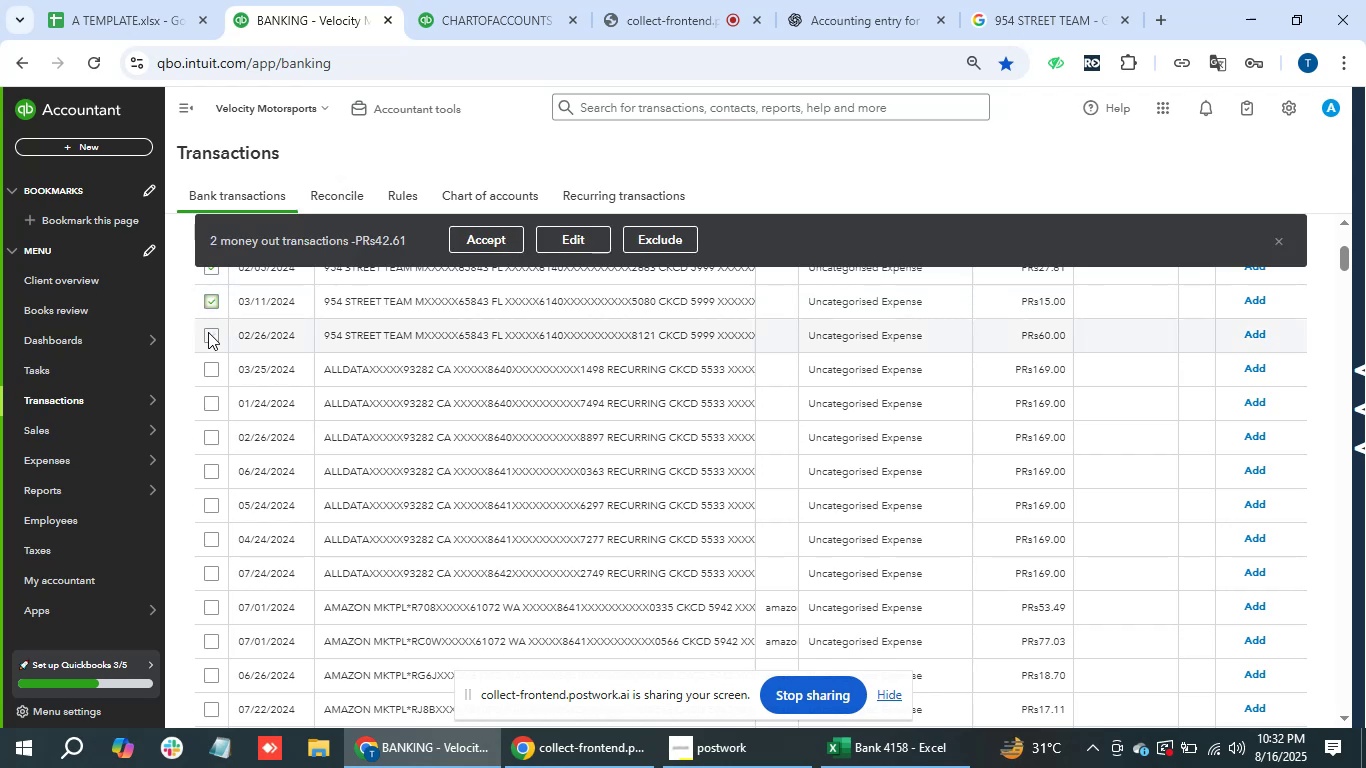 
left_click([208, 332])
 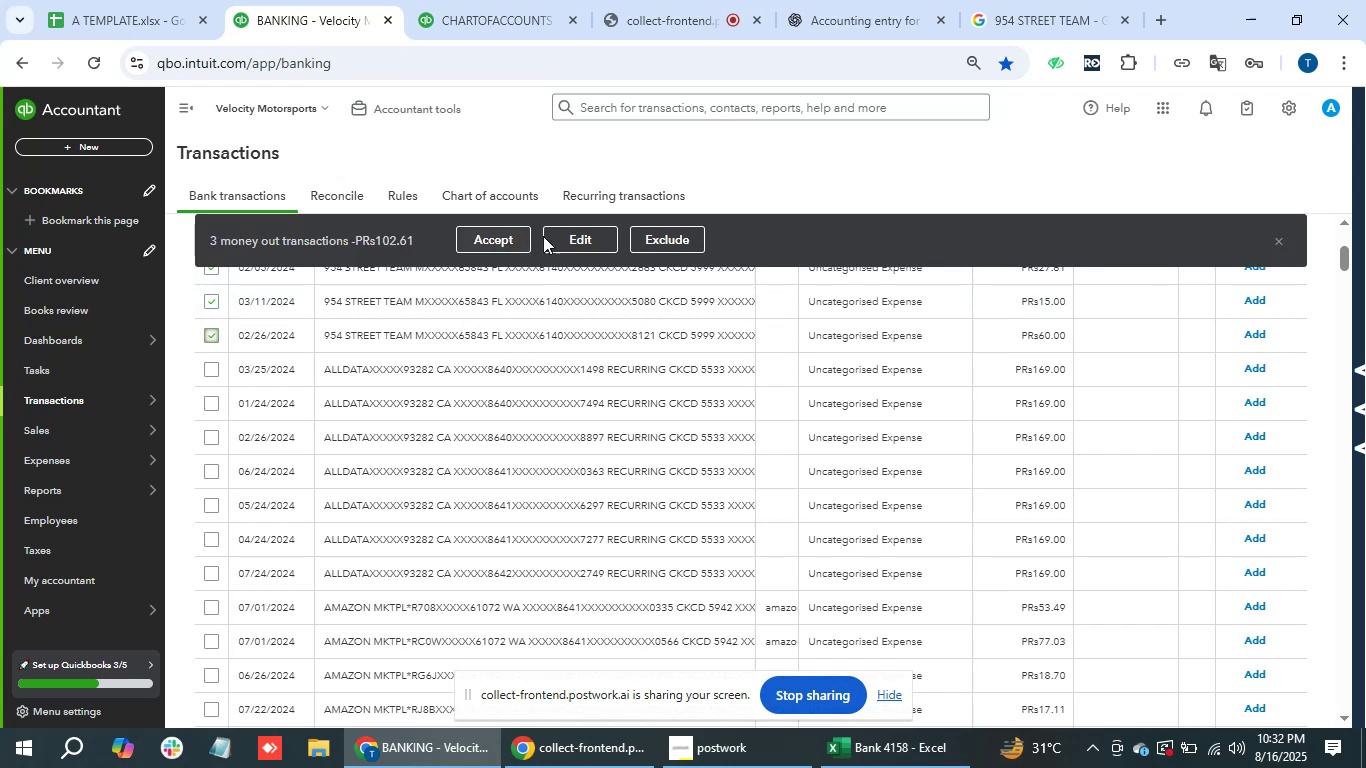 
left_click([574, 235])
 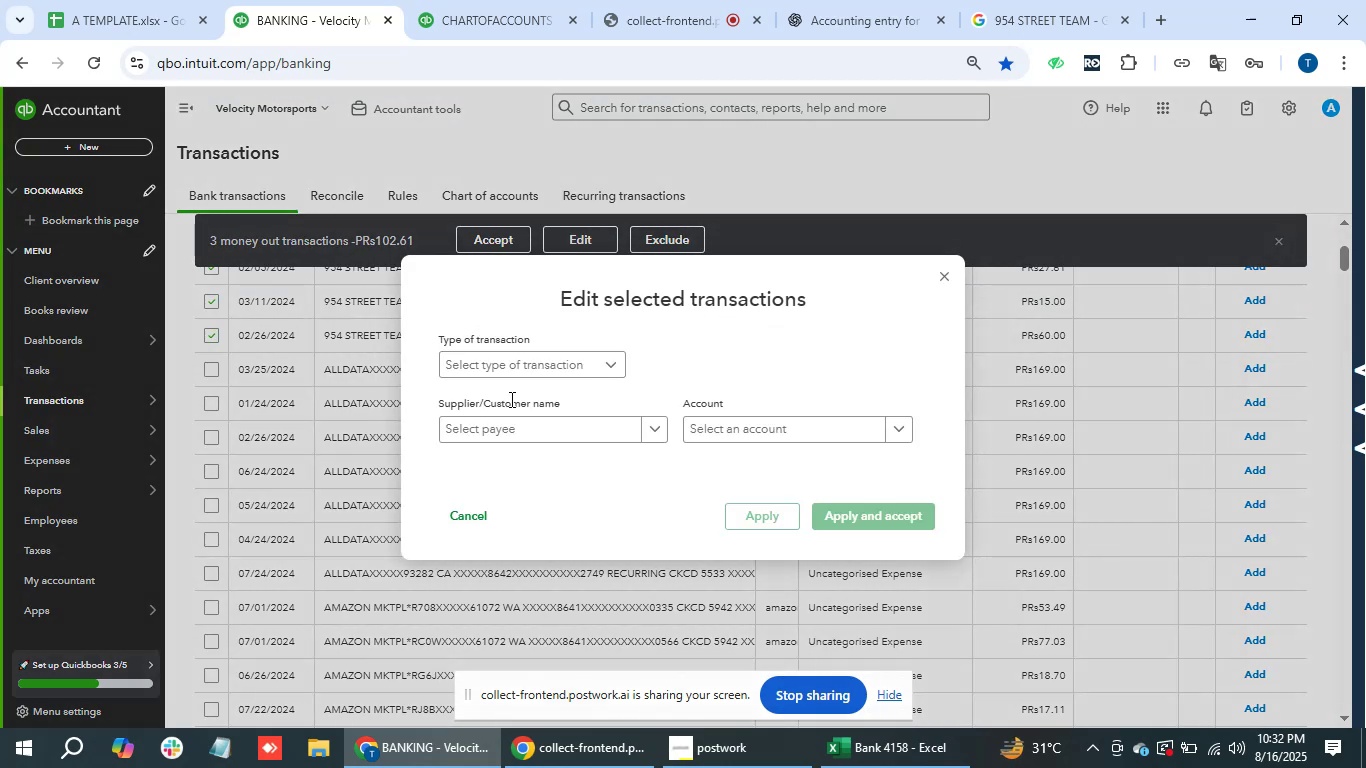 
left_click([518, 361])
 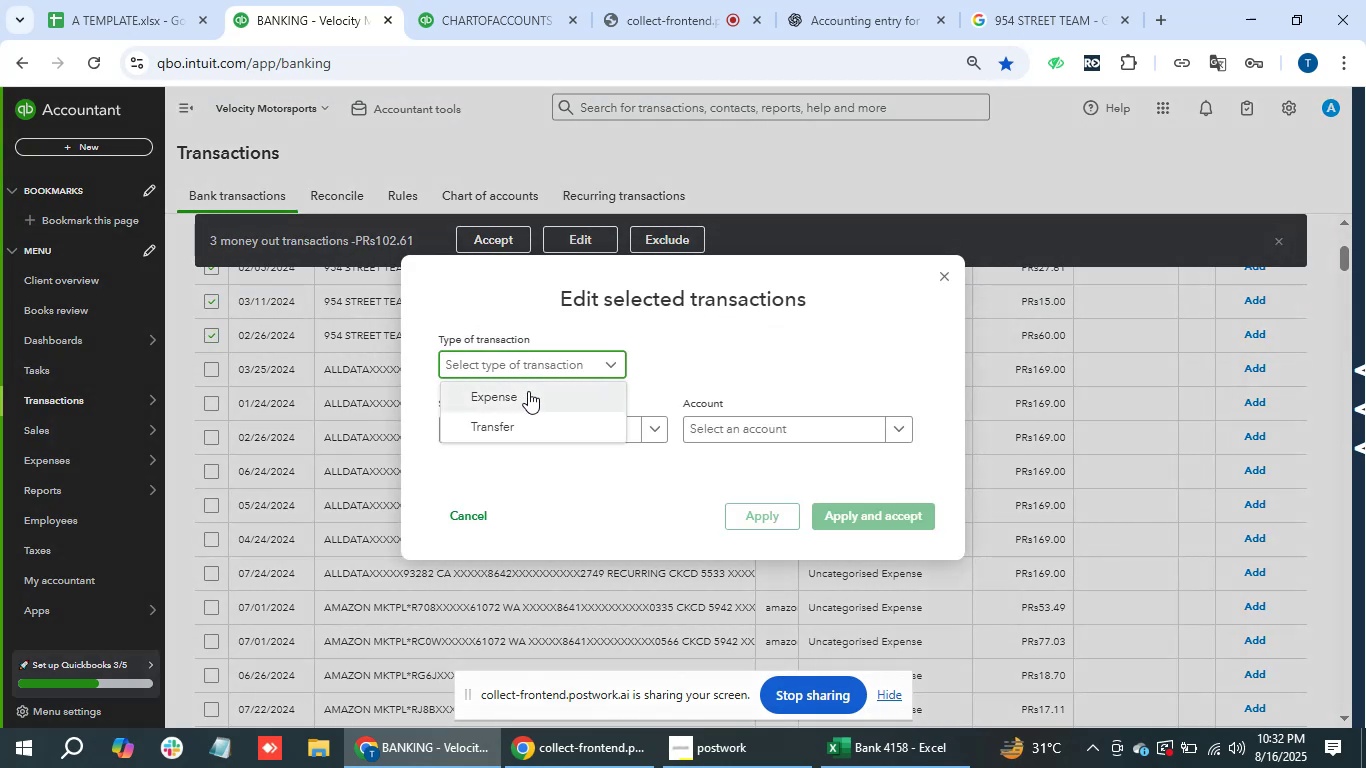 
left_click([528, 391])
 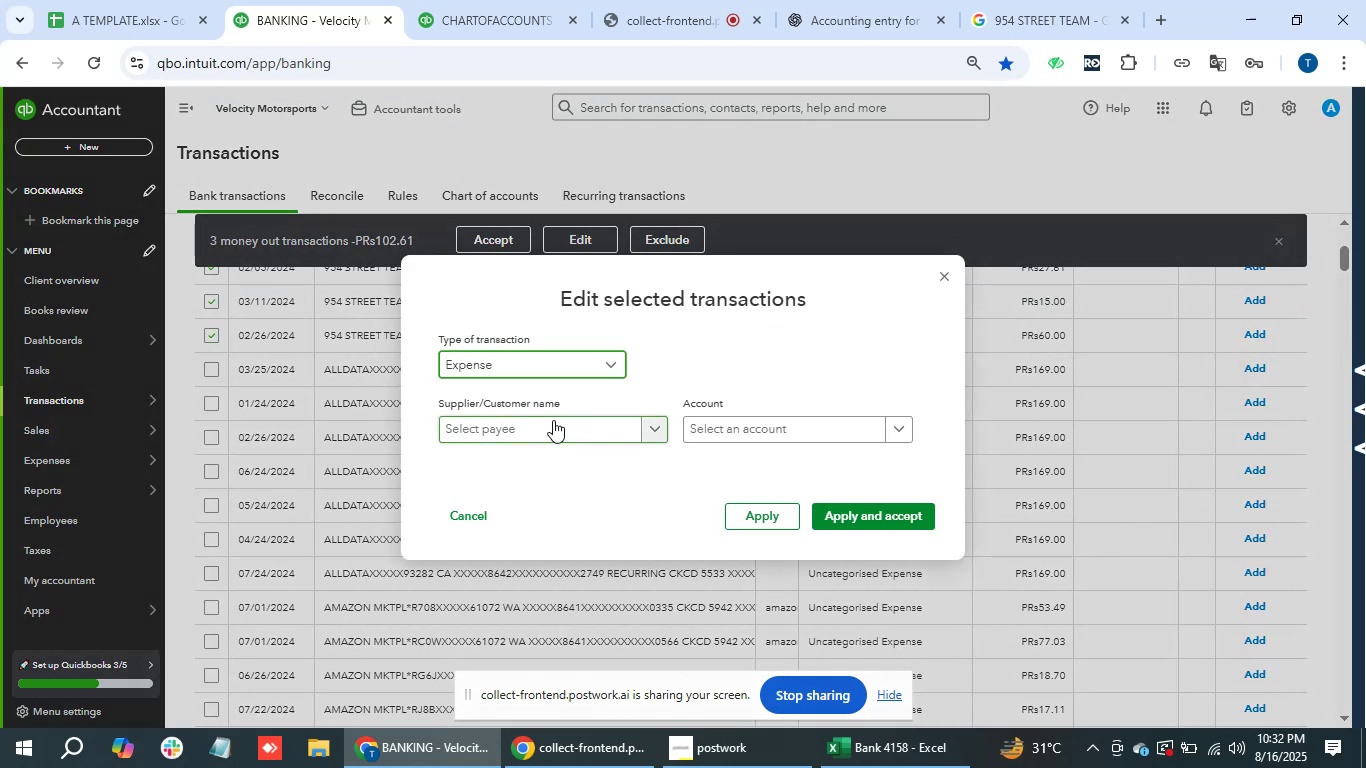 
left_click([553, 420])
 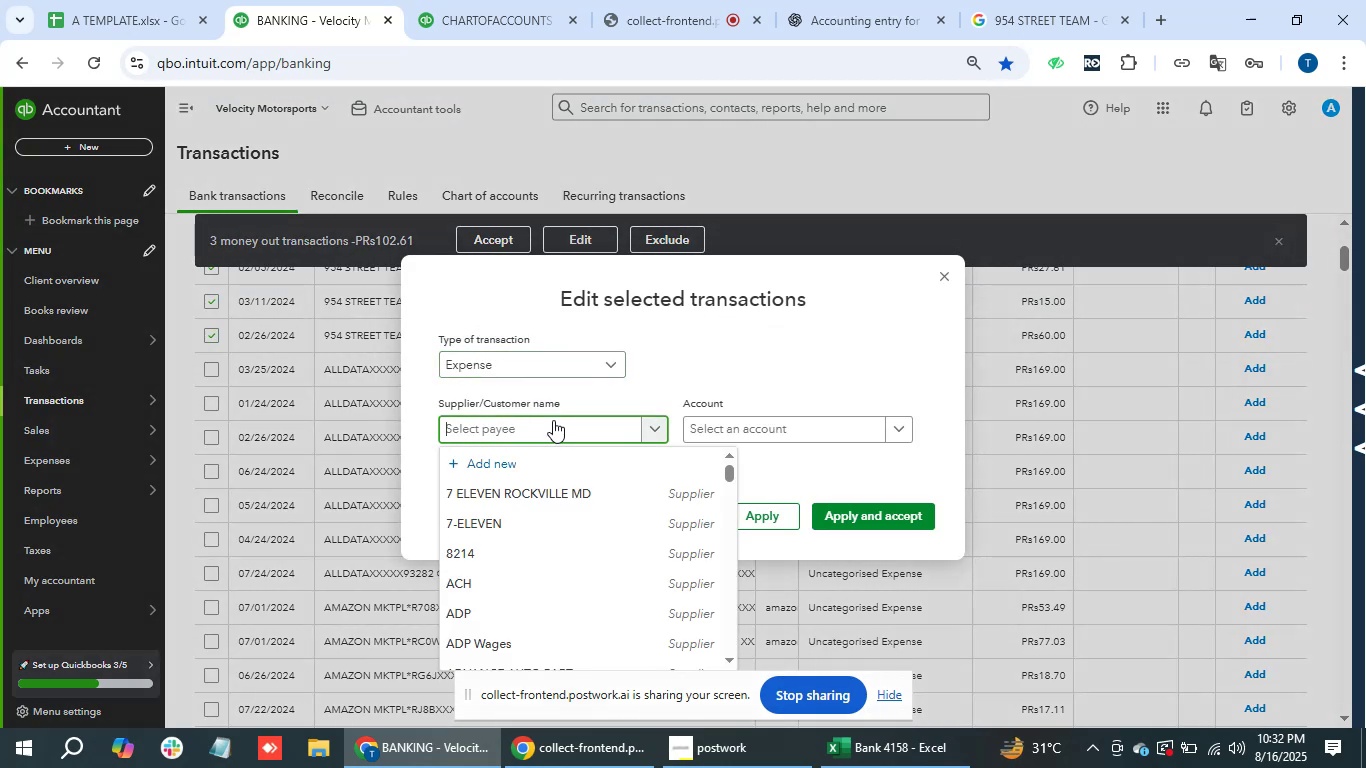 
type(purch)
 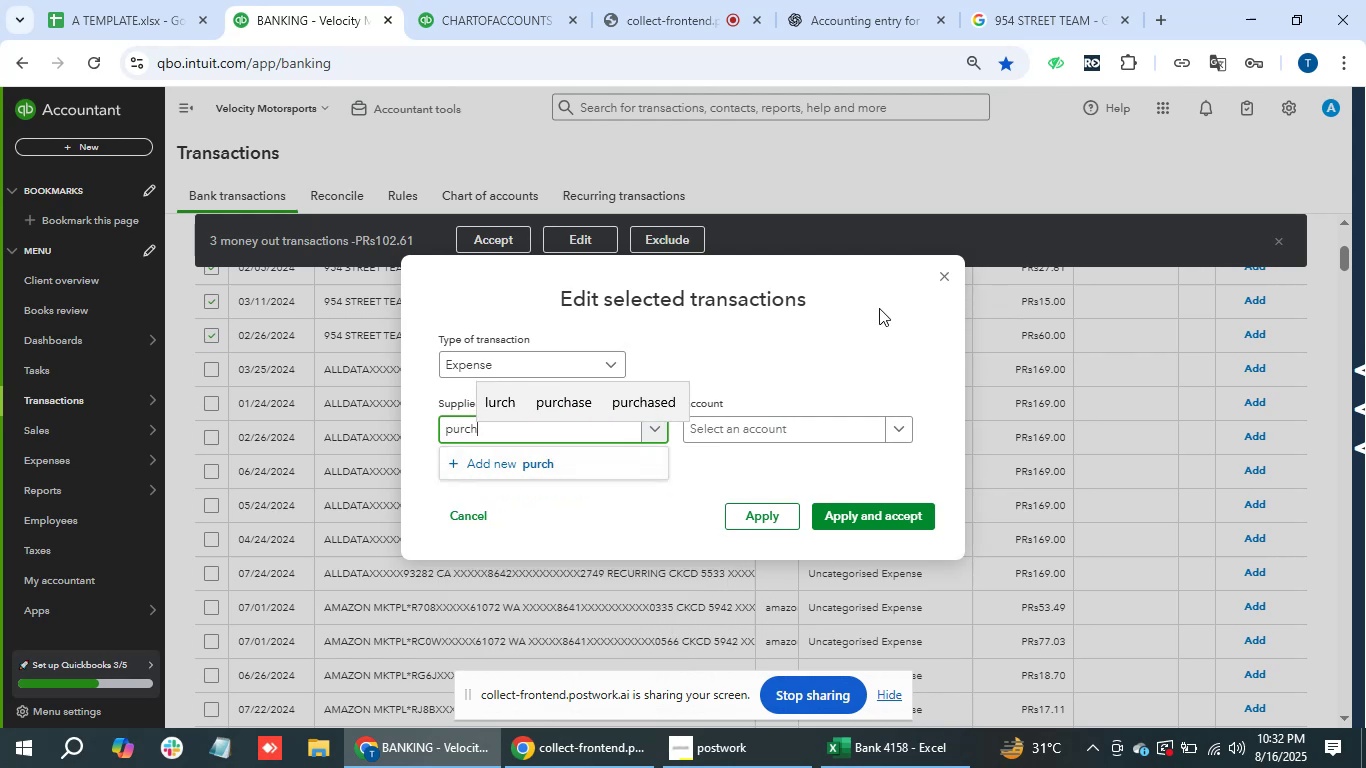 
hold_key(key=Backspace, duration=1.16)
 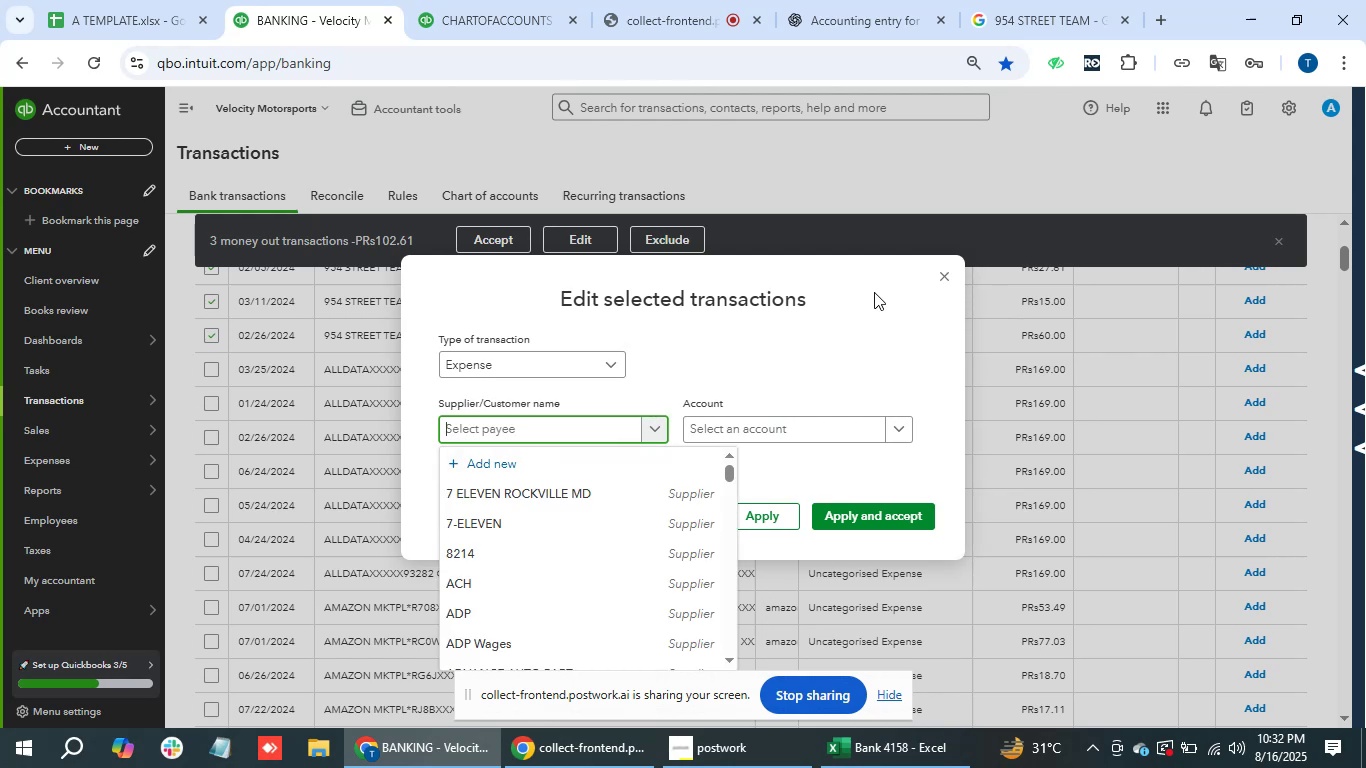 
type(954 Street)
 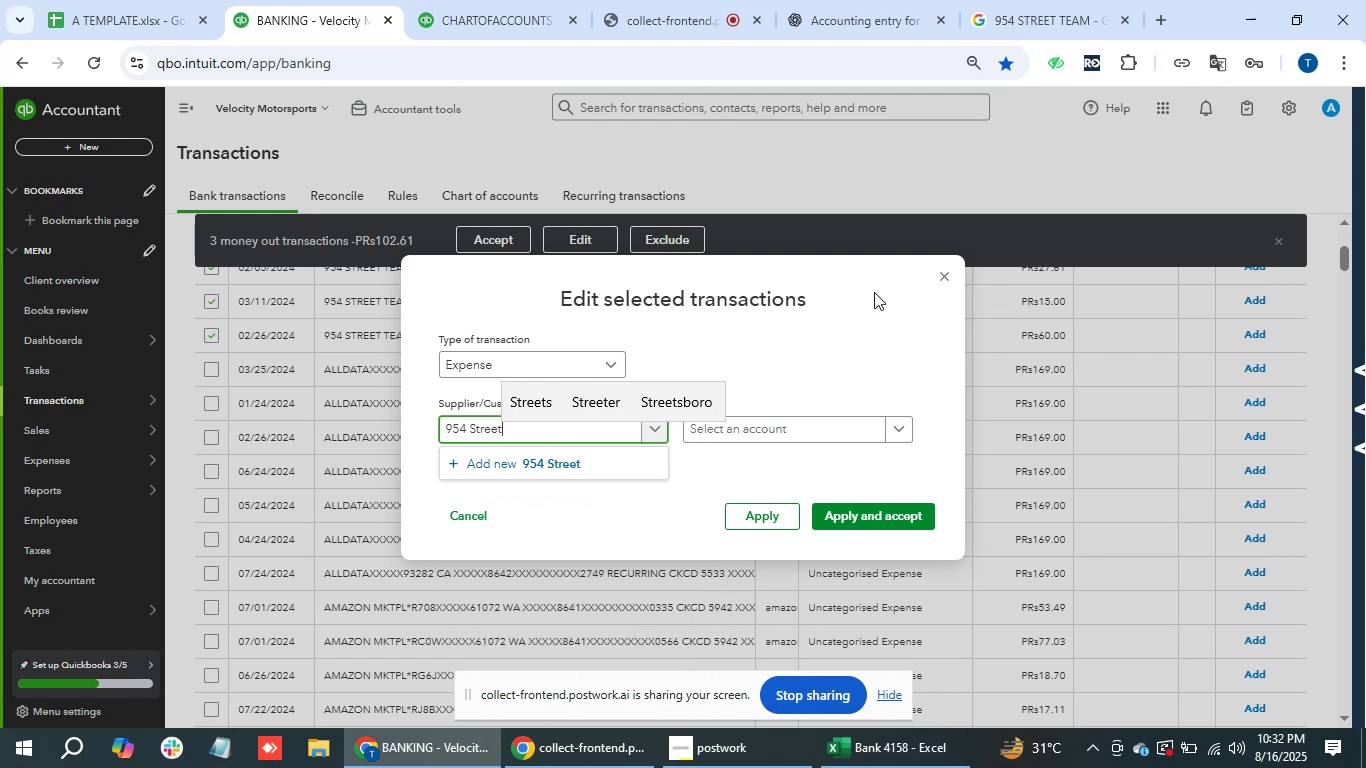 
left_click([575, 450])
 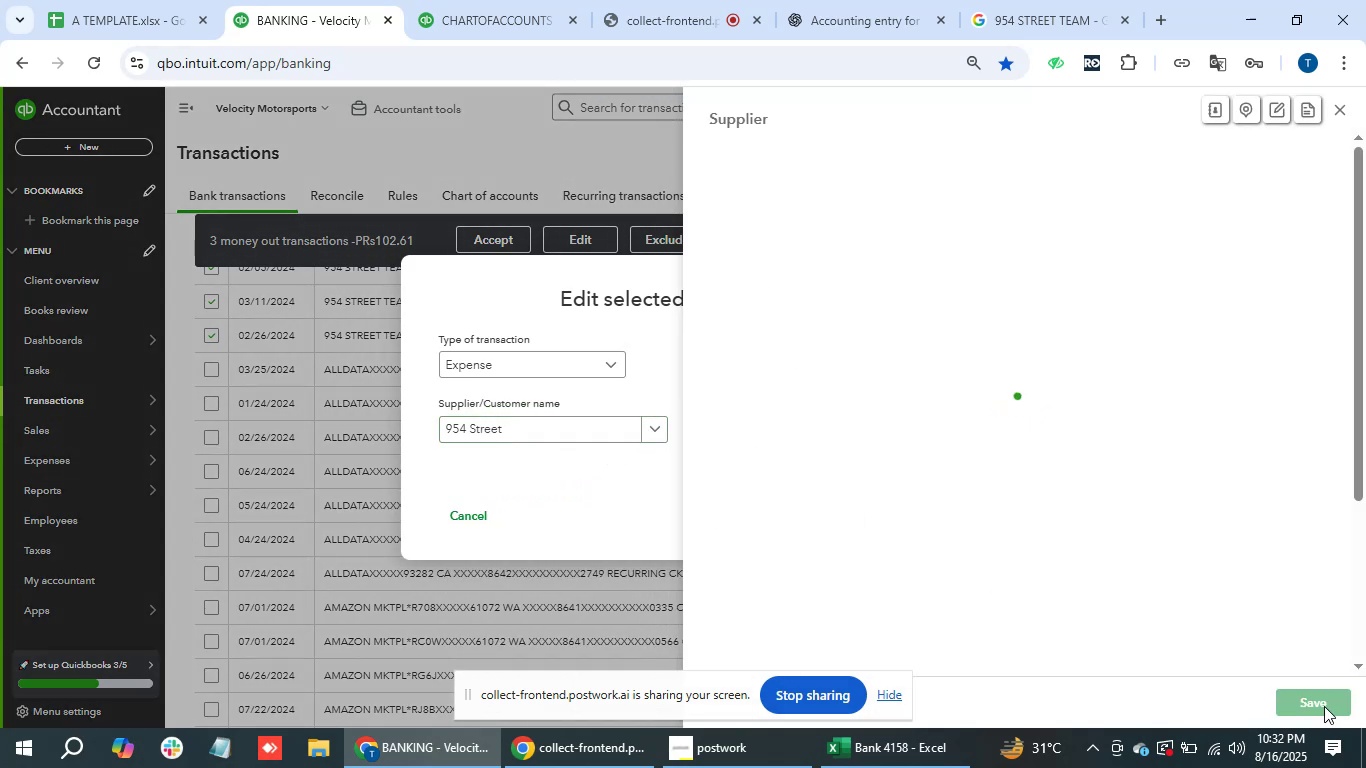 
left_click([1324, 706])
 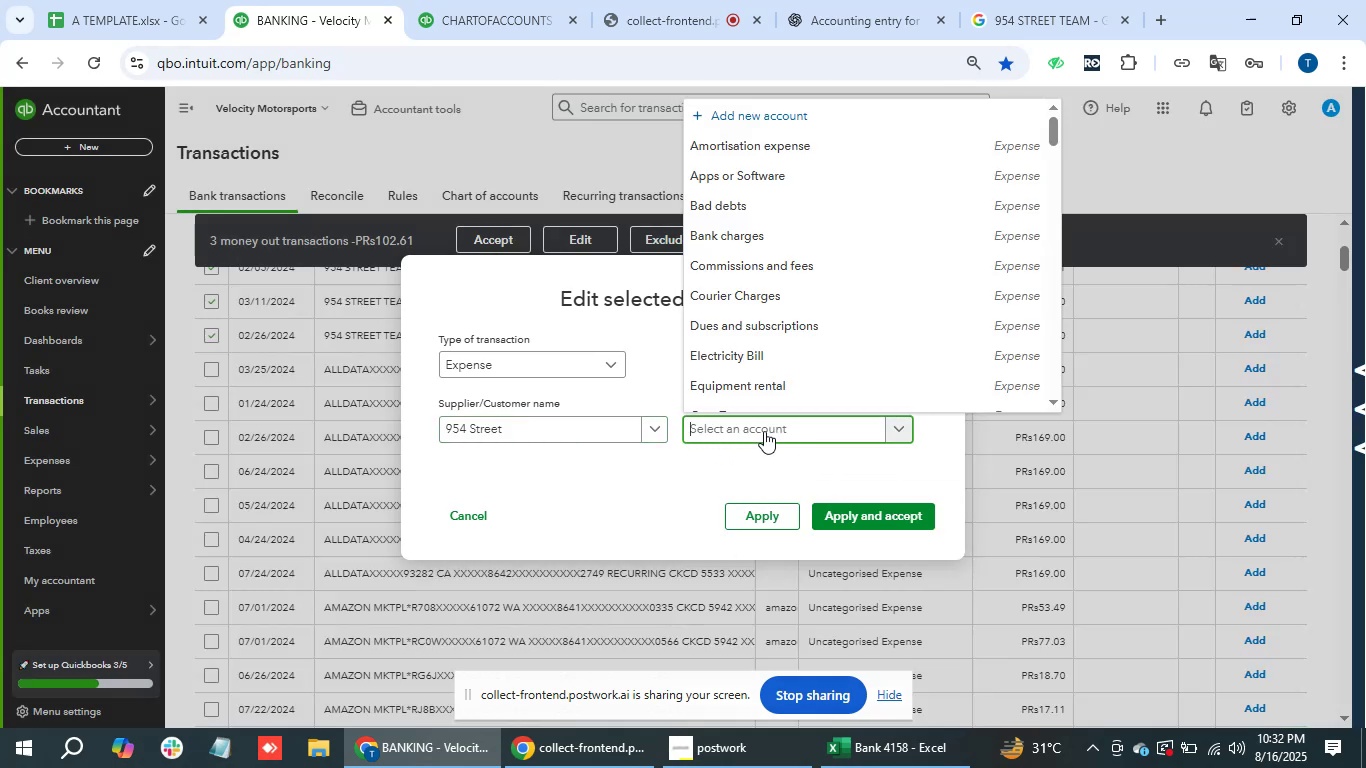 
wait(7.68)
 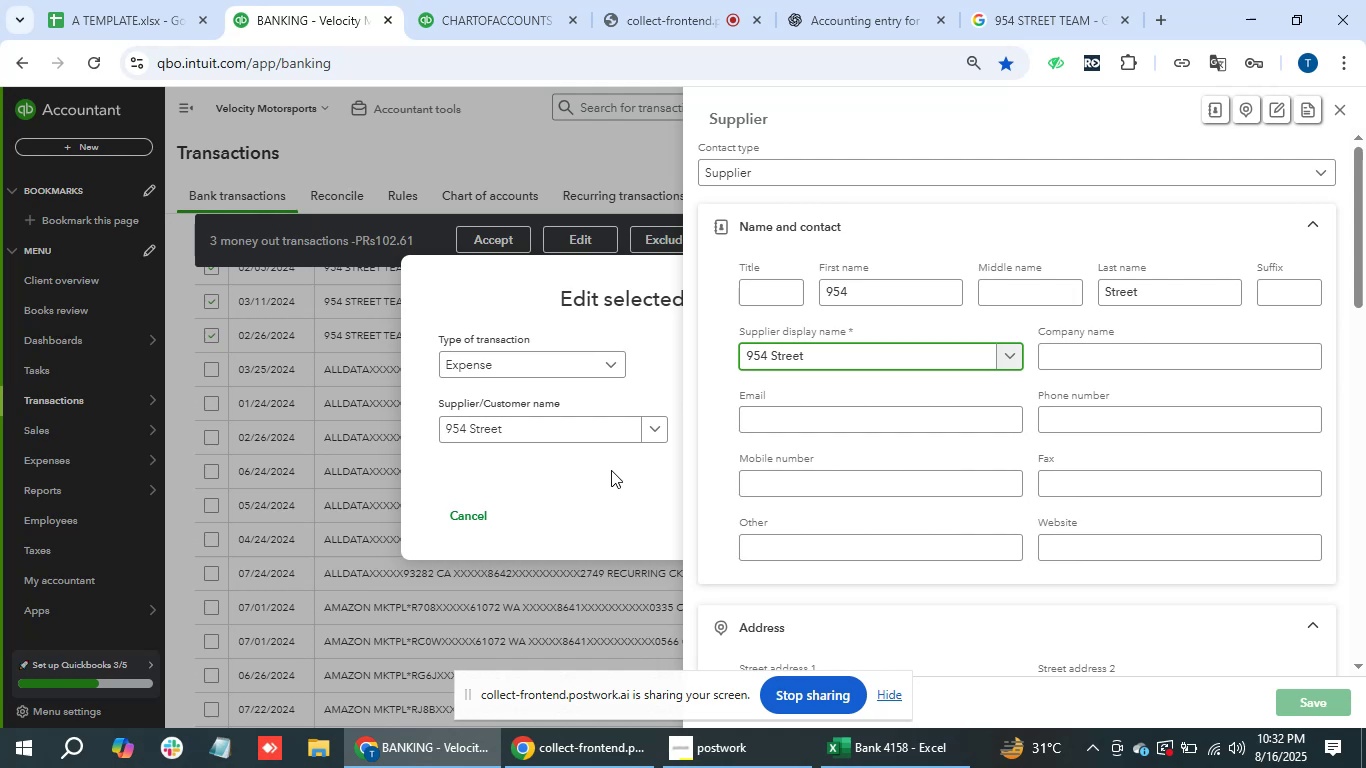 
type(purch)
 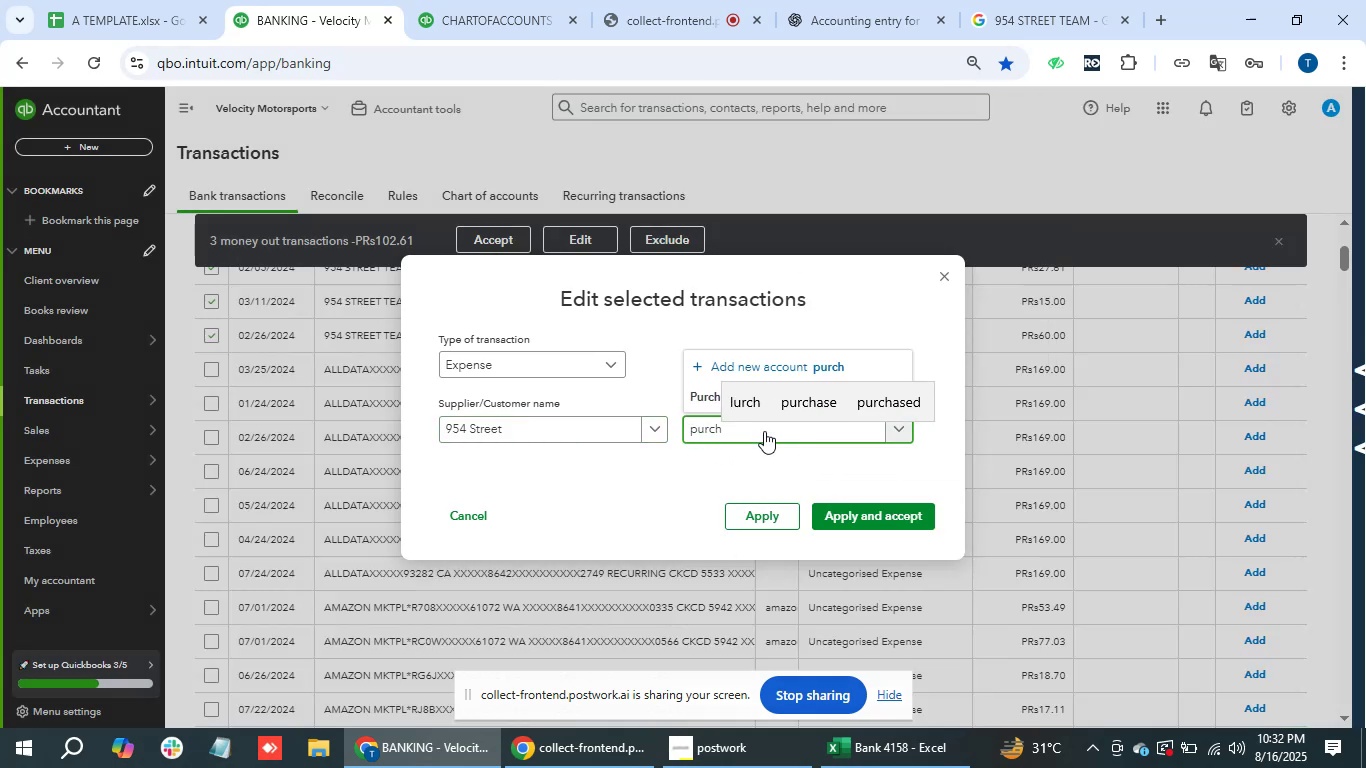 
key(ArrowDown)
 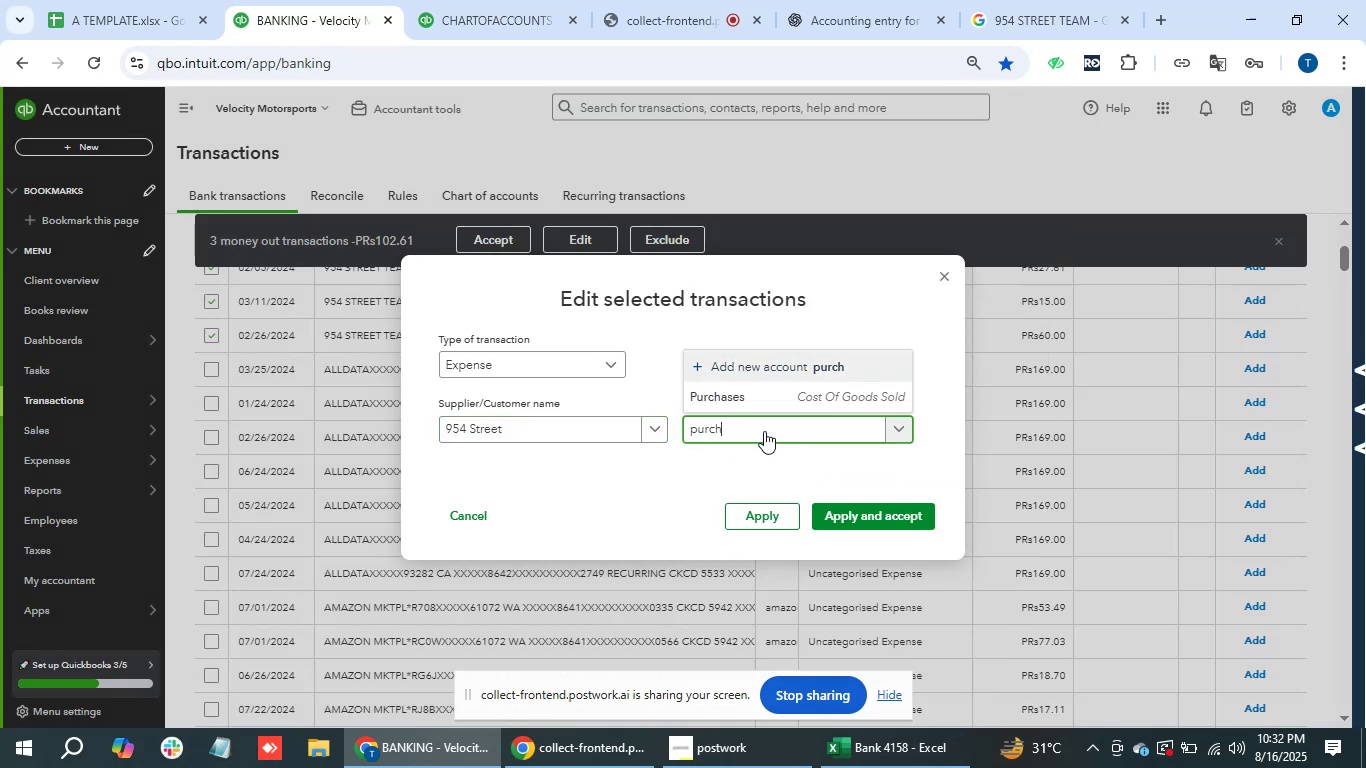 
key(ArrowDown)
 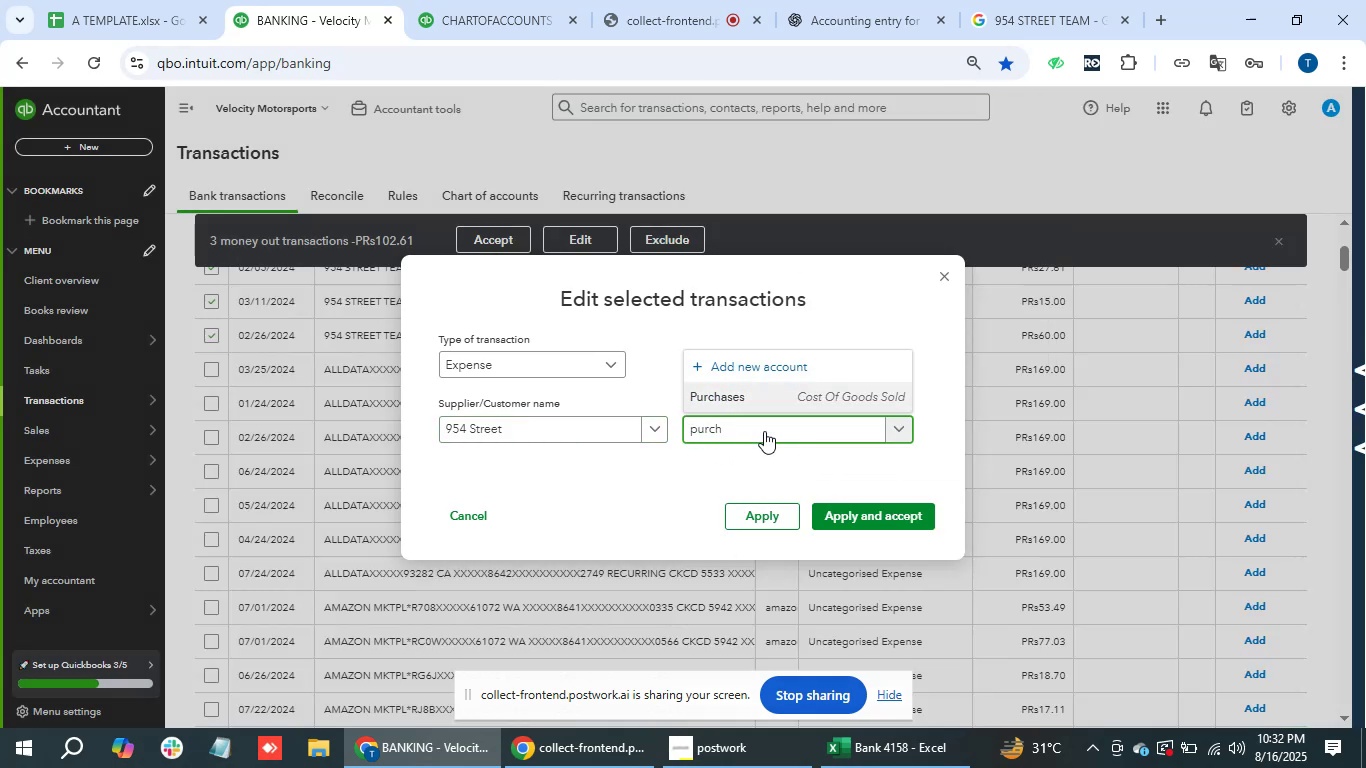 
key(Enter)
 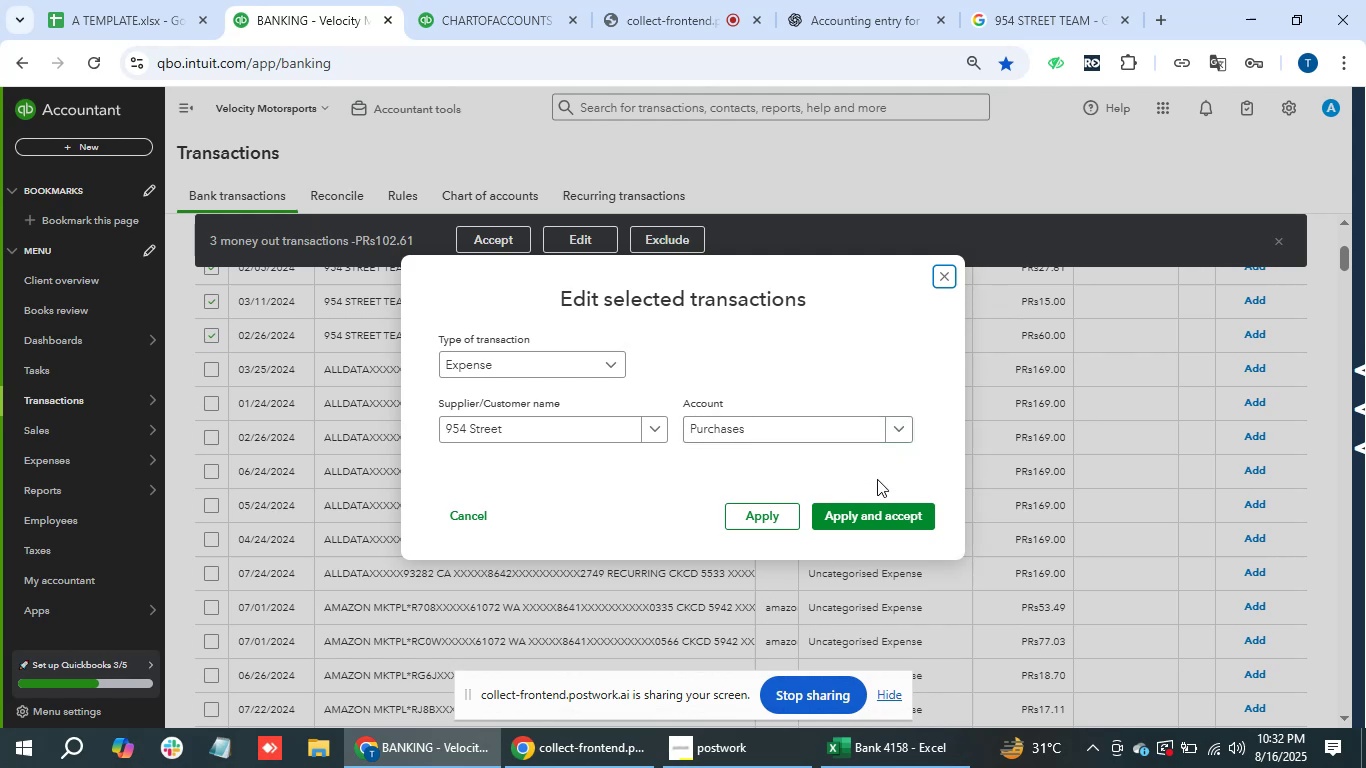 
left_click([877, 507])
 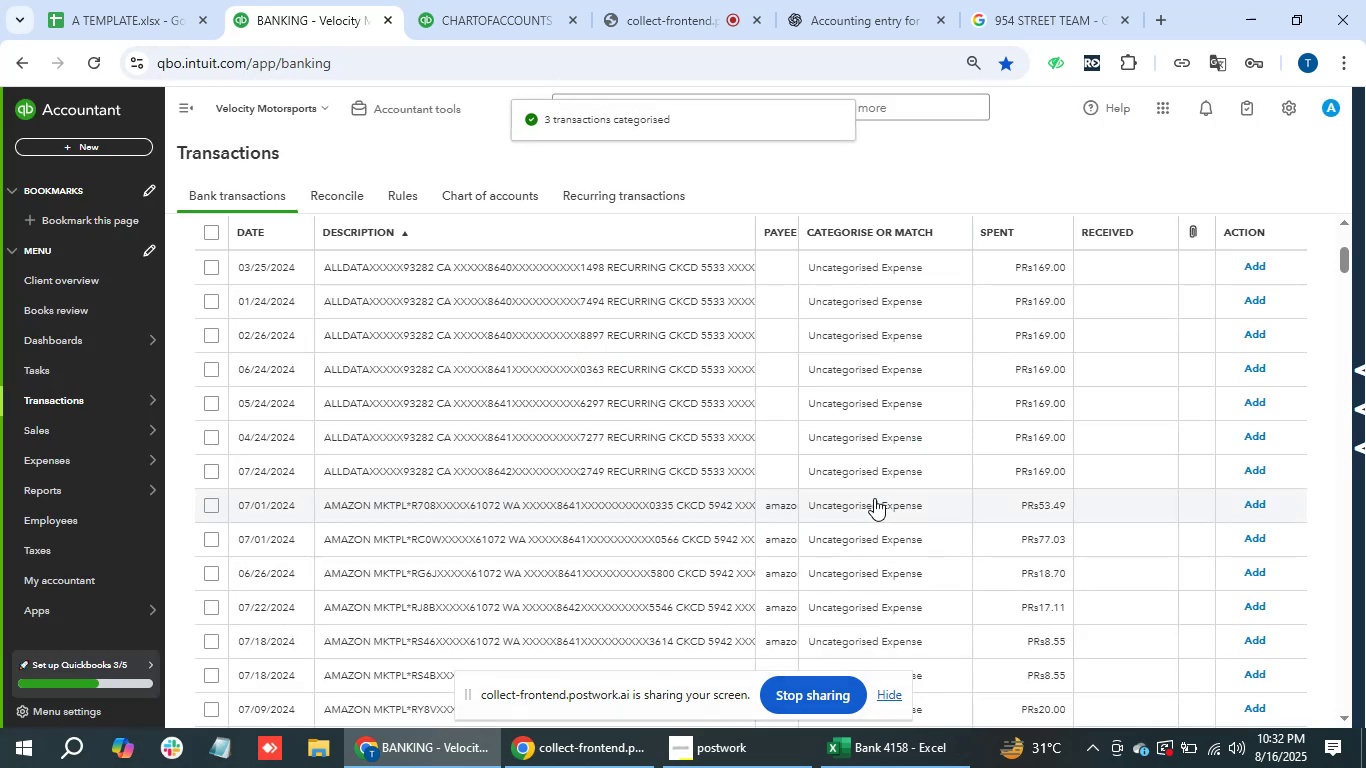 
wait(5.54)
 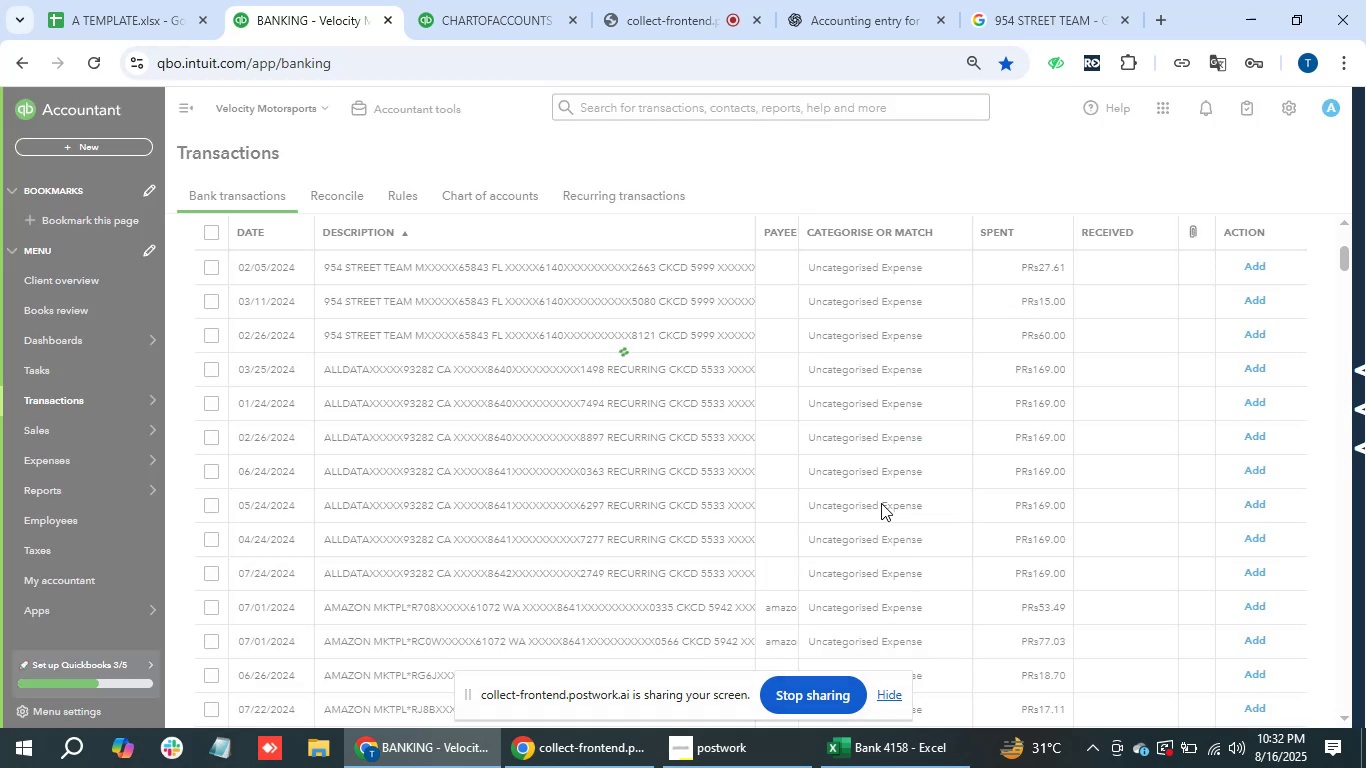 
scroll: coordinate [759, 450], scroll_direction: up, amount: 2.0
 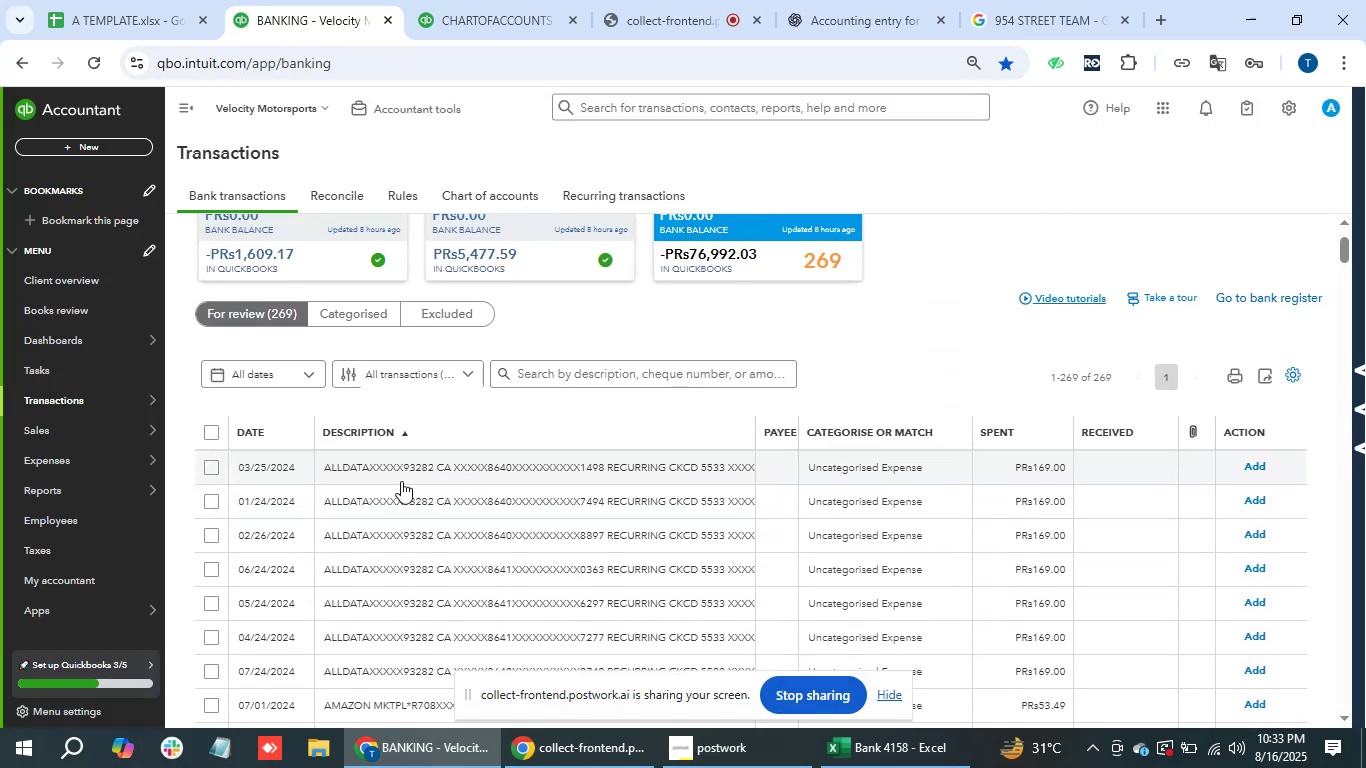 
scroll: coordinate [416, 523], scroll_direction: down, amount: 1.0
 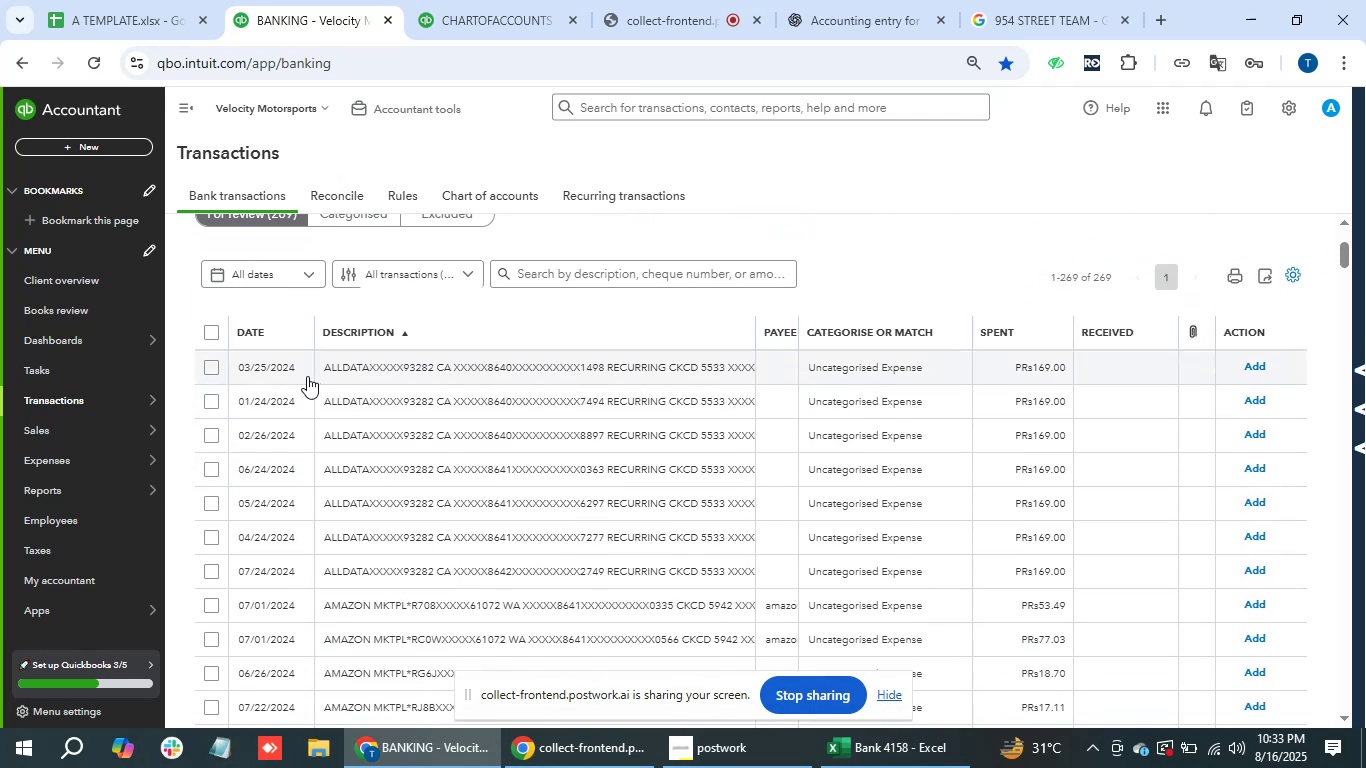 
left_click_drag(start_coordinate=[320, 361], to_coordinate=[370, 362])
 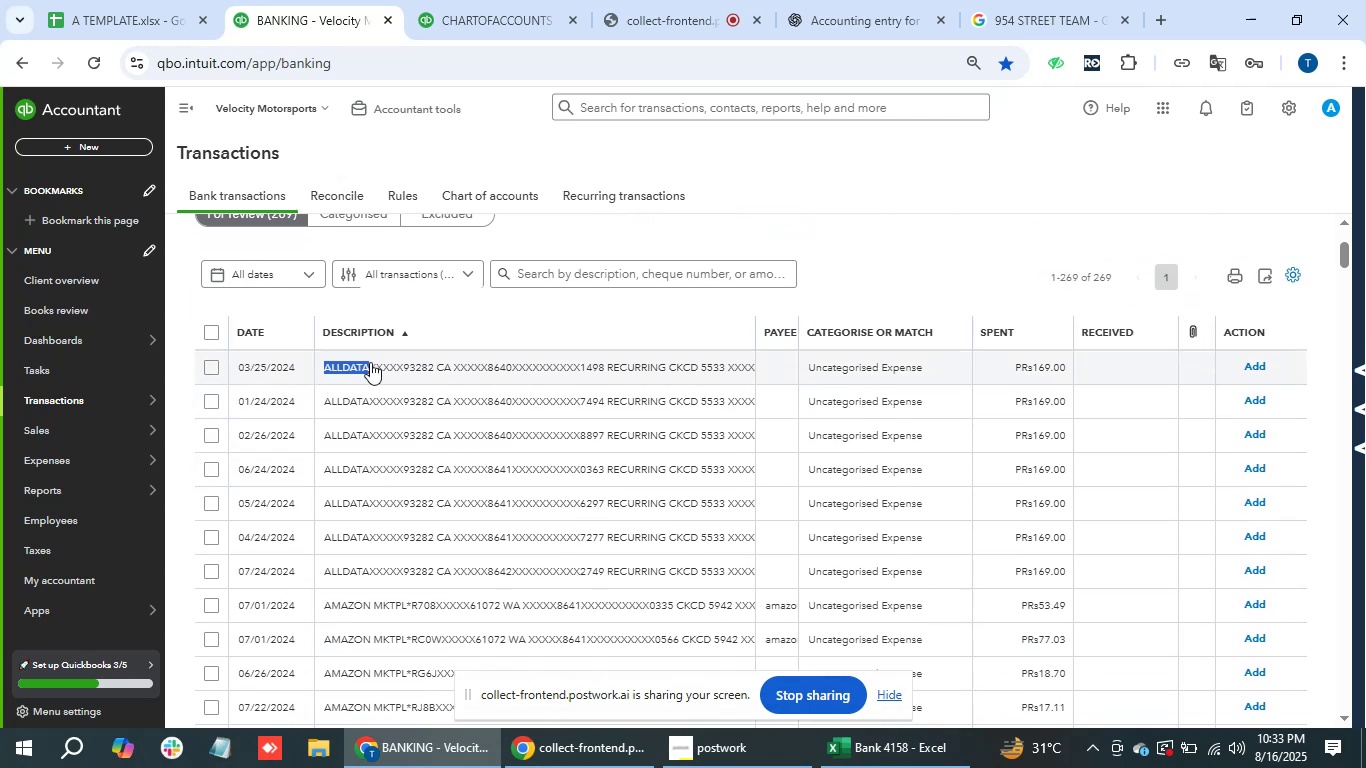 
key(Control+C)
 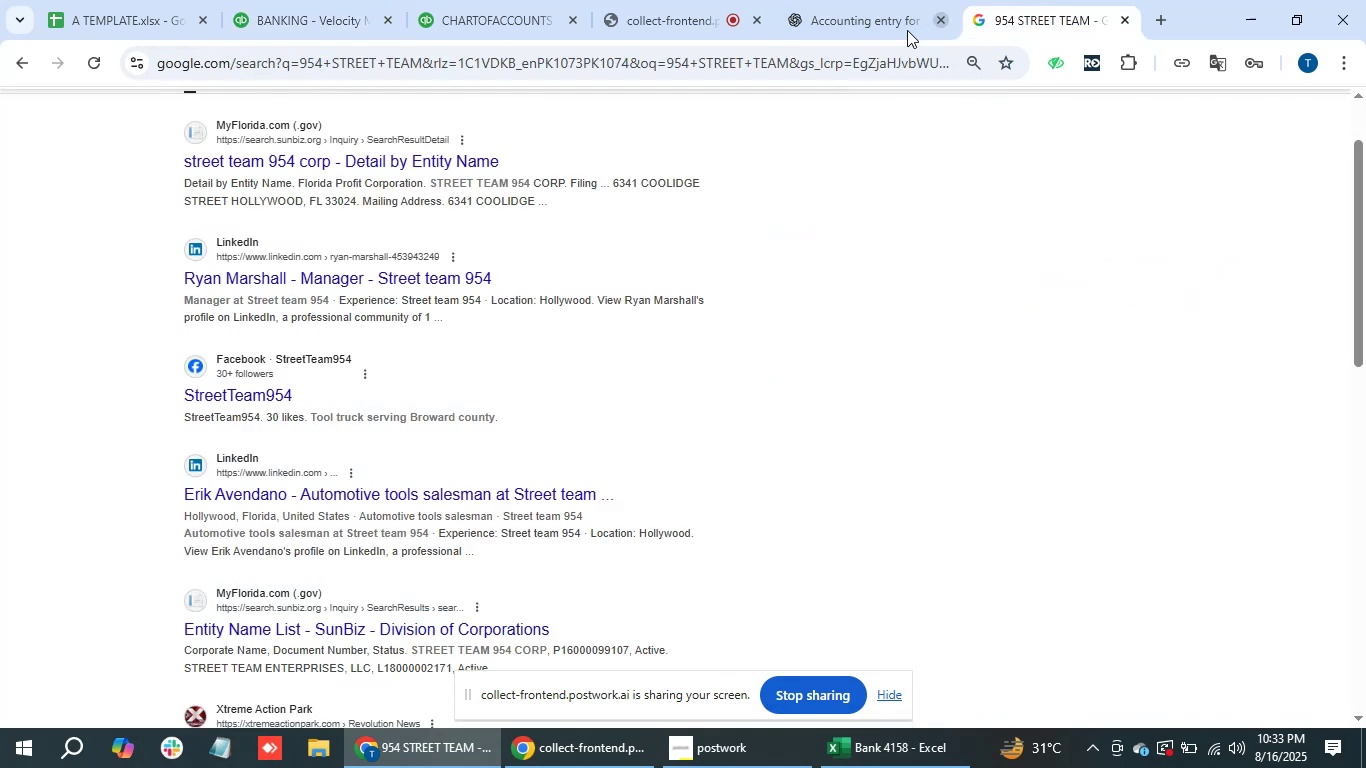 
key(Control+V)
 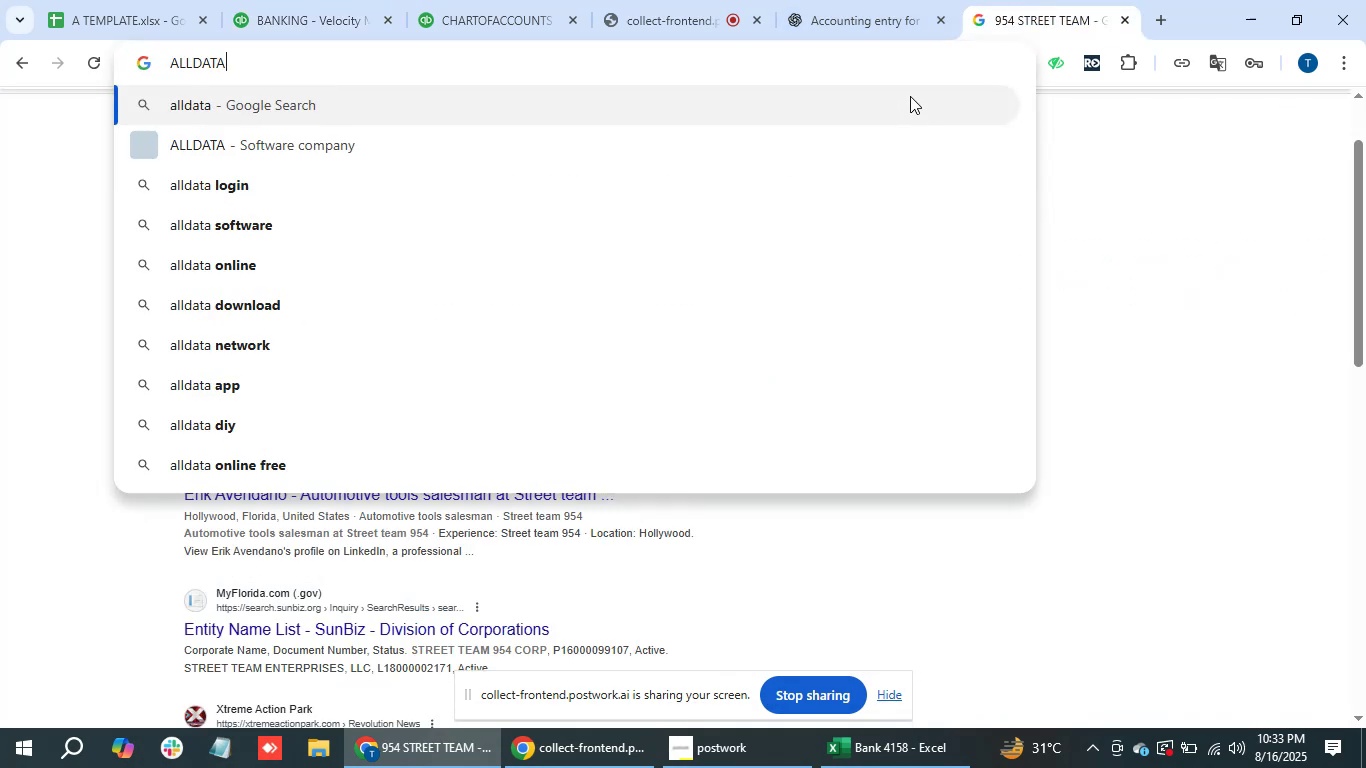 
key(Enter)
 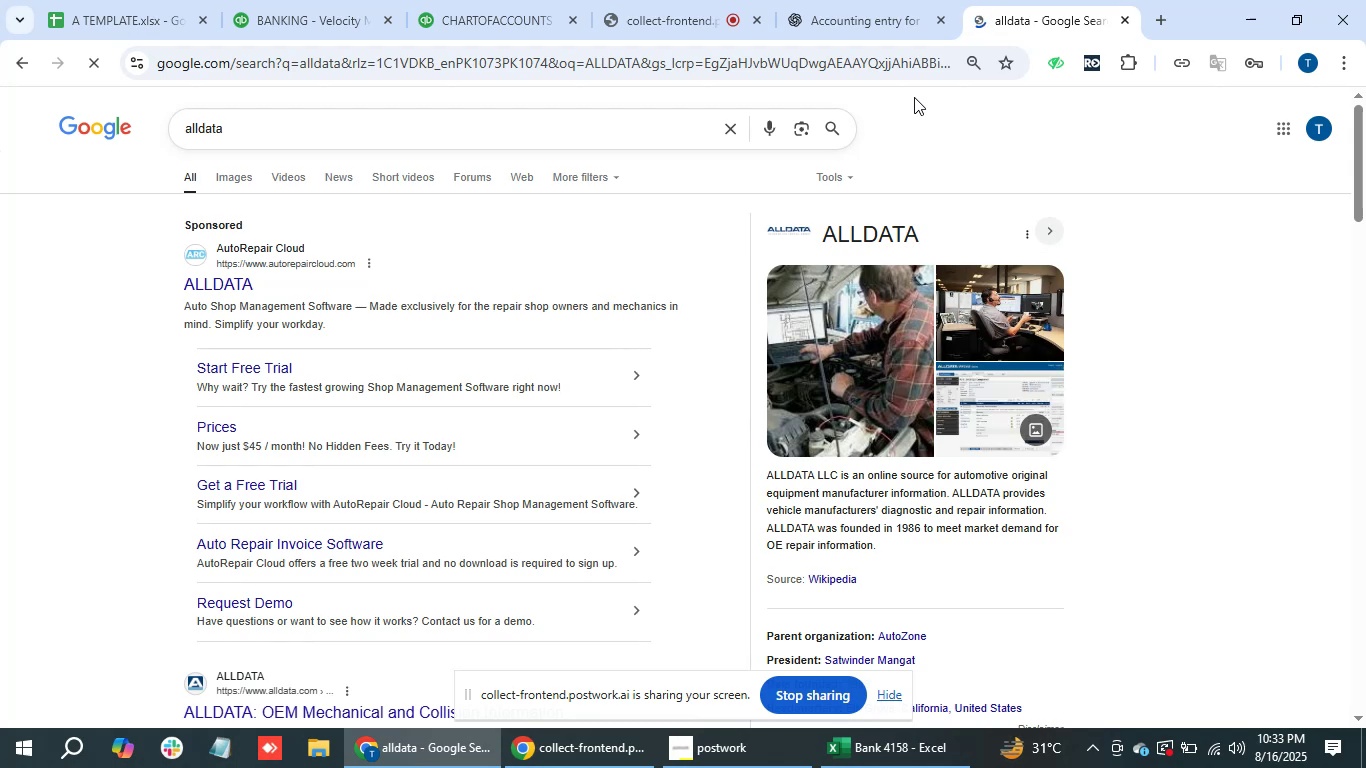 
wait(14.57)
 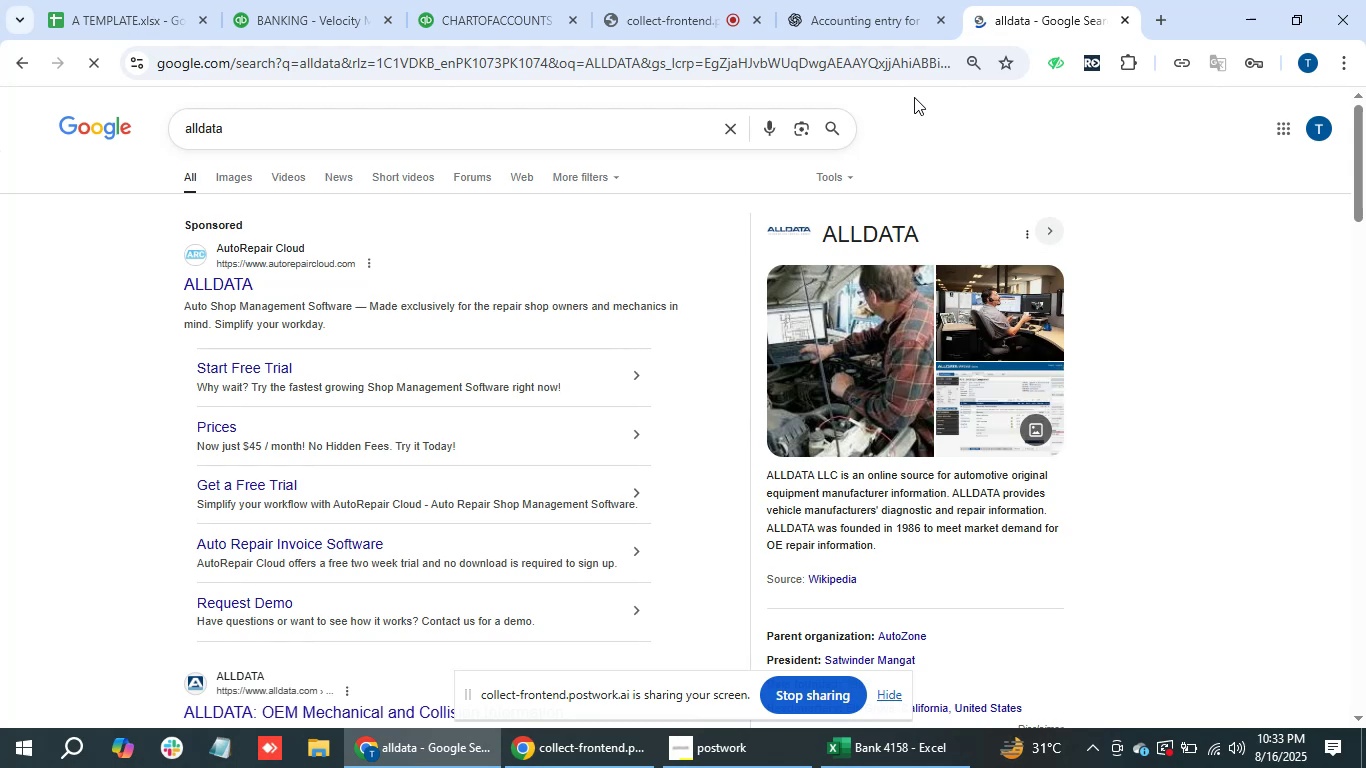 
left_click([358, 353])
 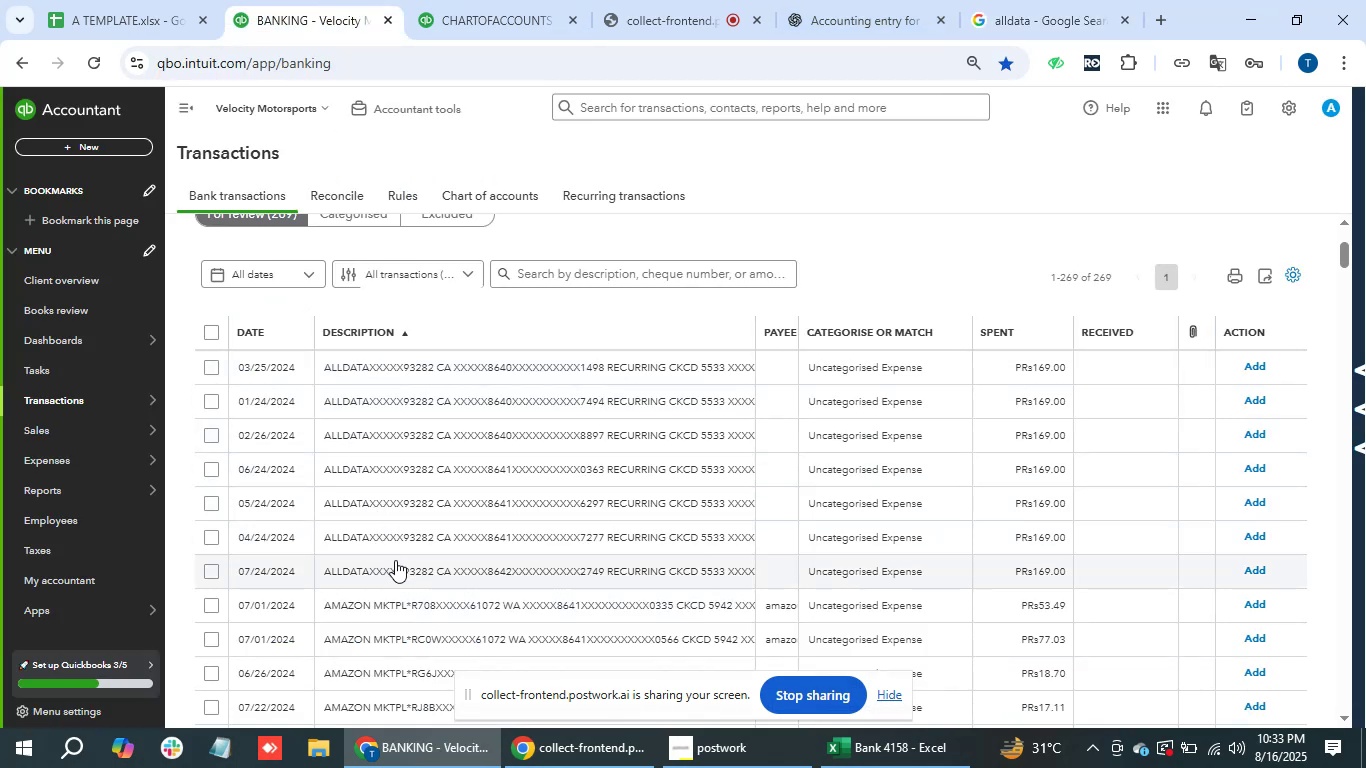 
wait(6.05)
 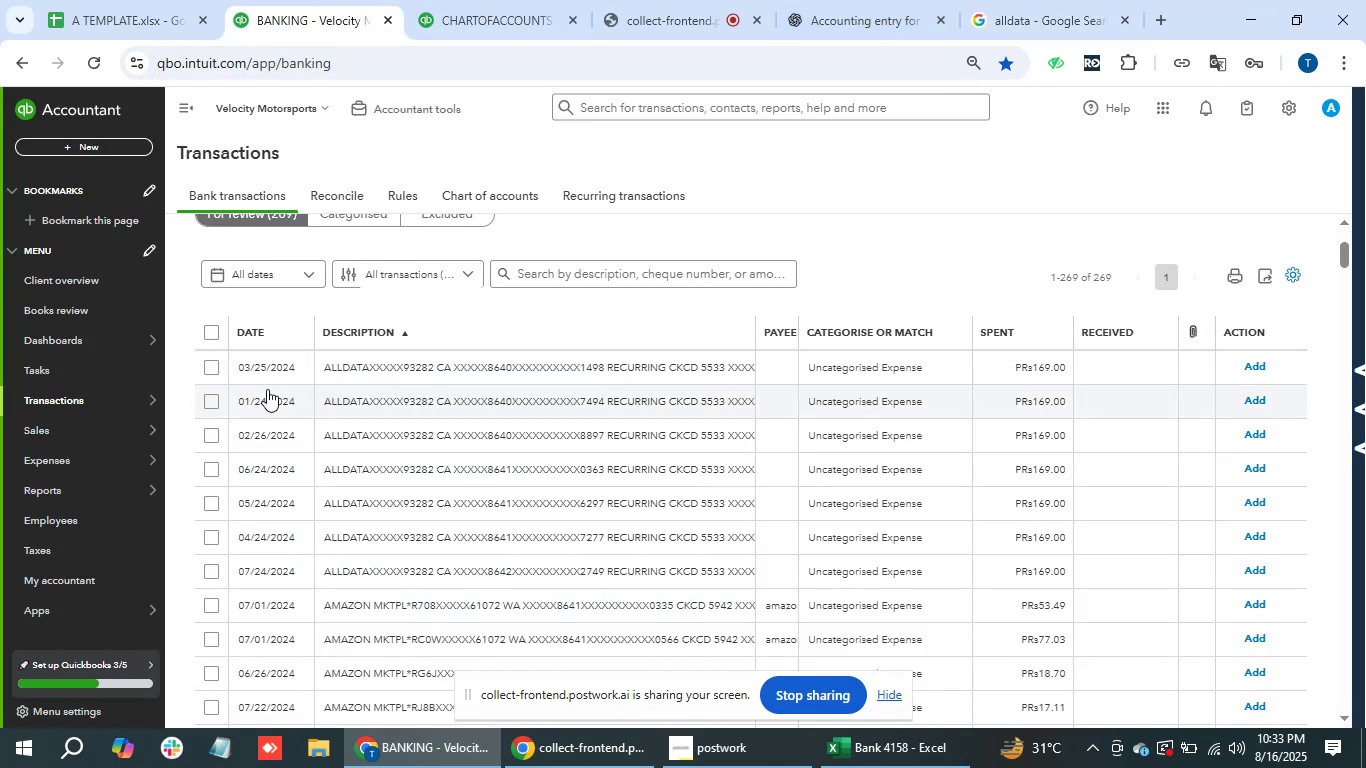 
left_click([211, 367])
 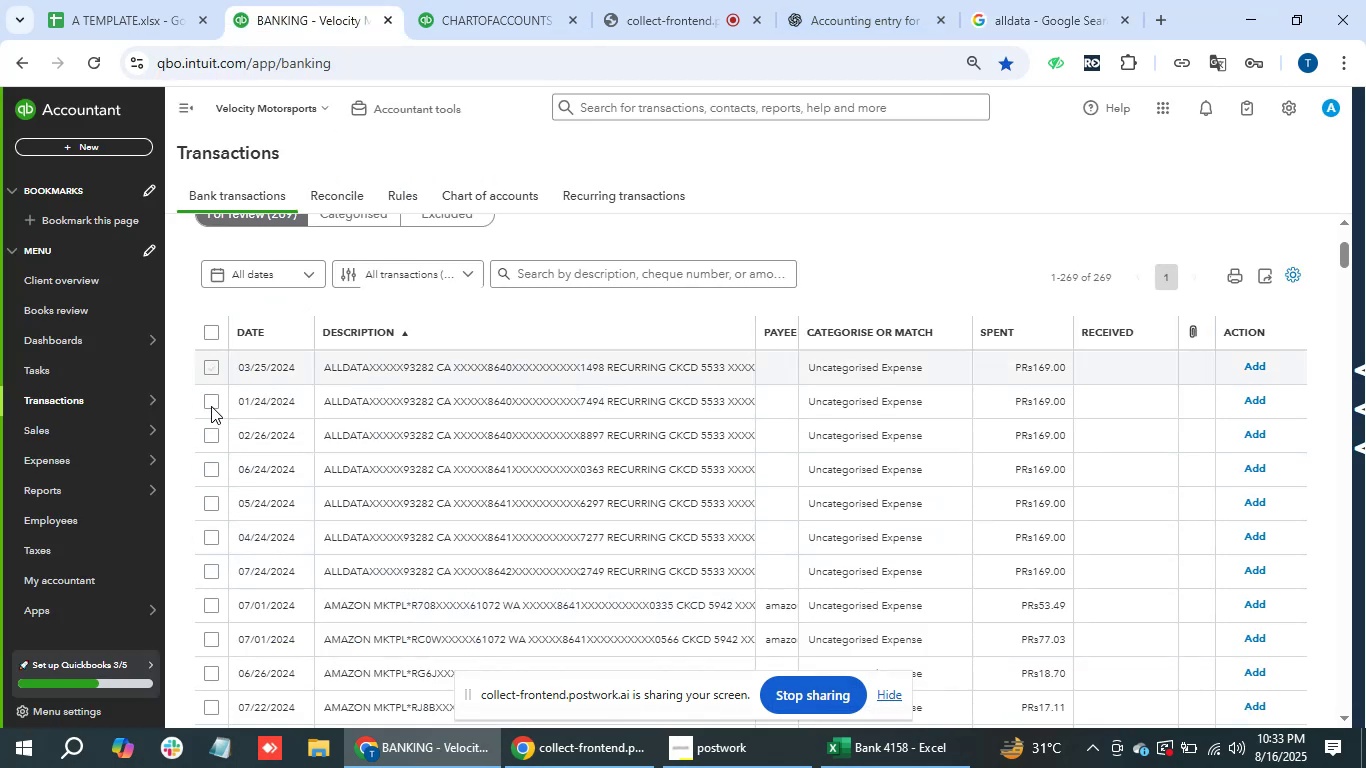 
left_click([211, 406])
 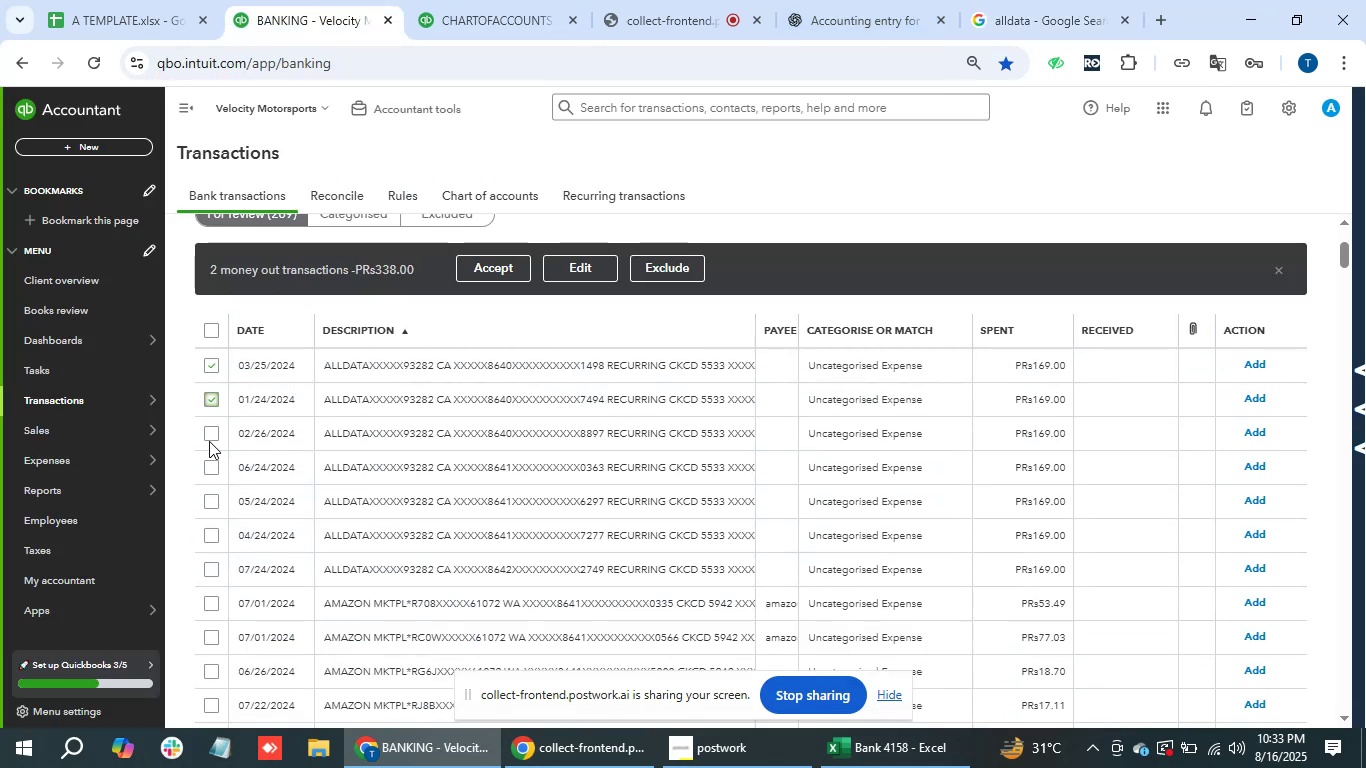 
left_click([209, 435])
 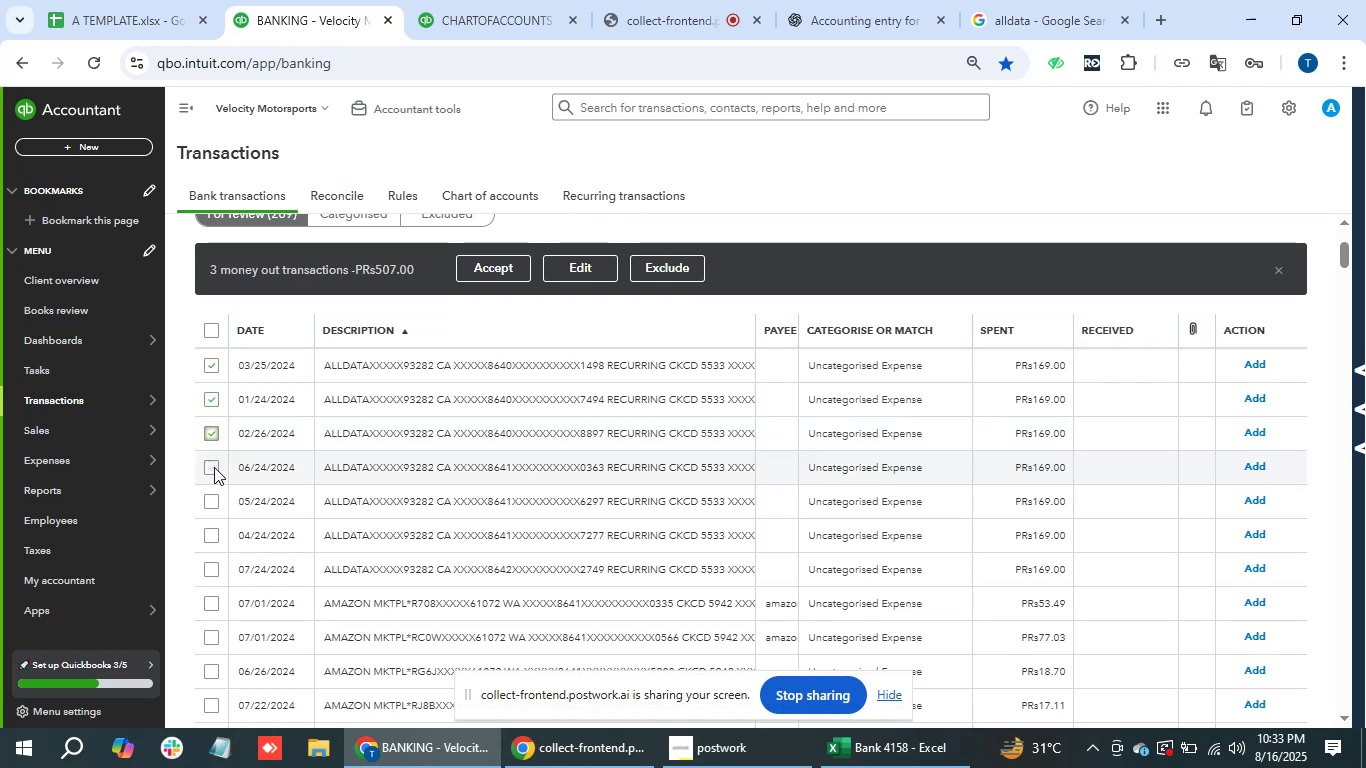 
left_click([214, 467])
 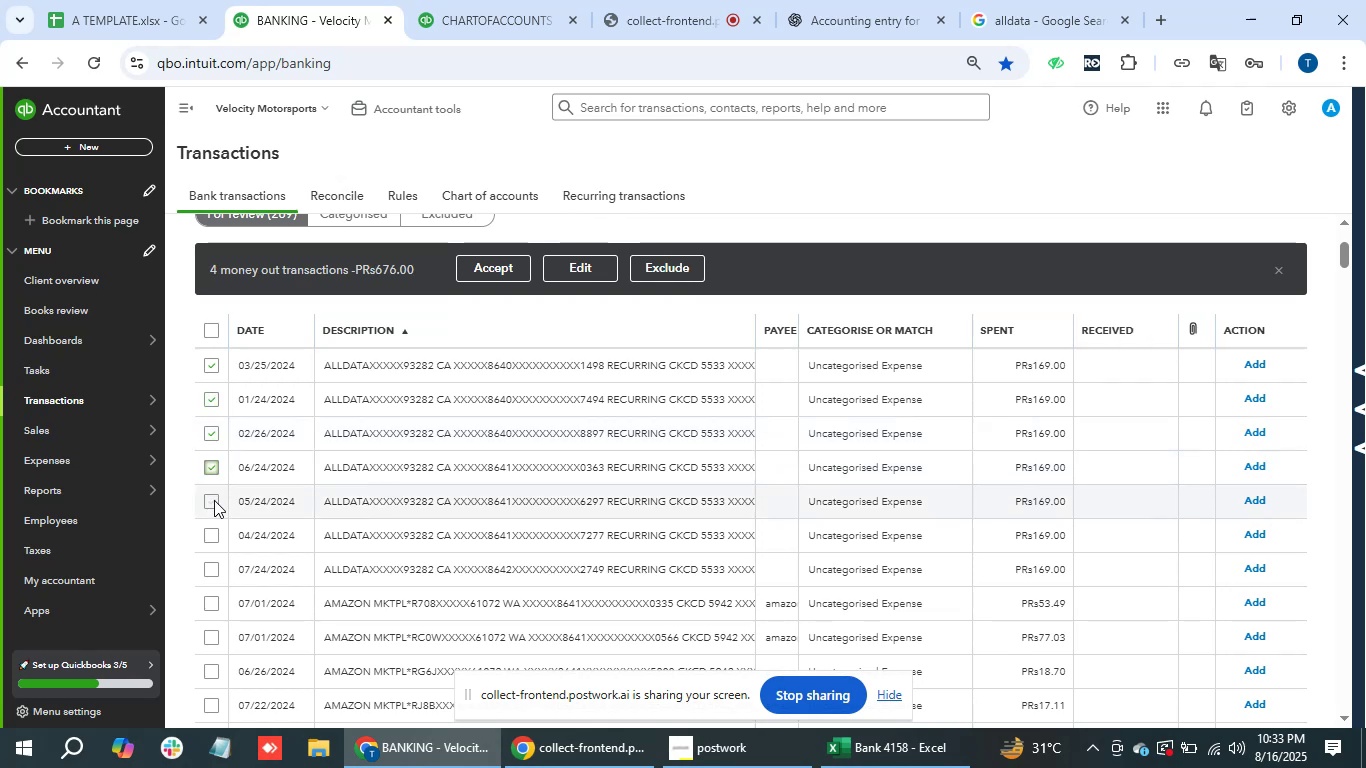 
left_click([214, 500])
 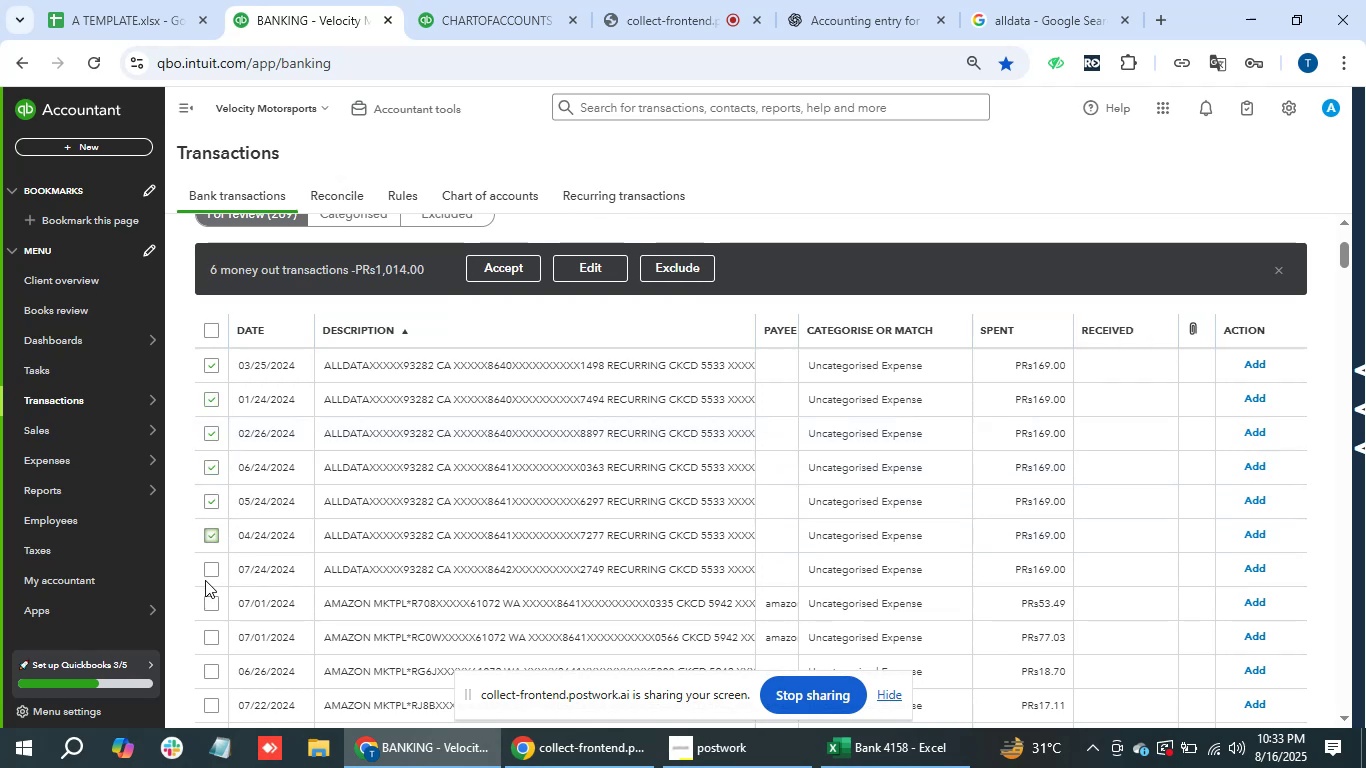 
left_click([205, 570])
 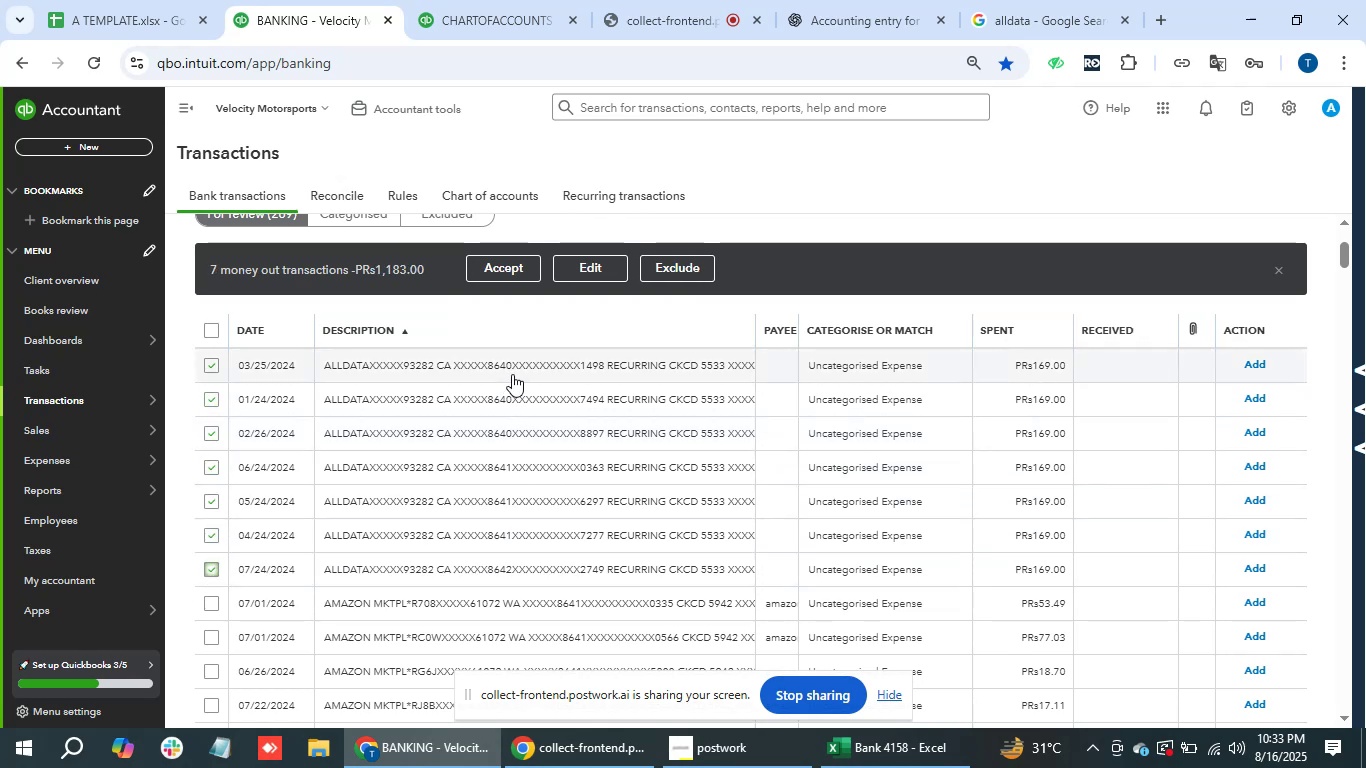 
wait(6.29)
 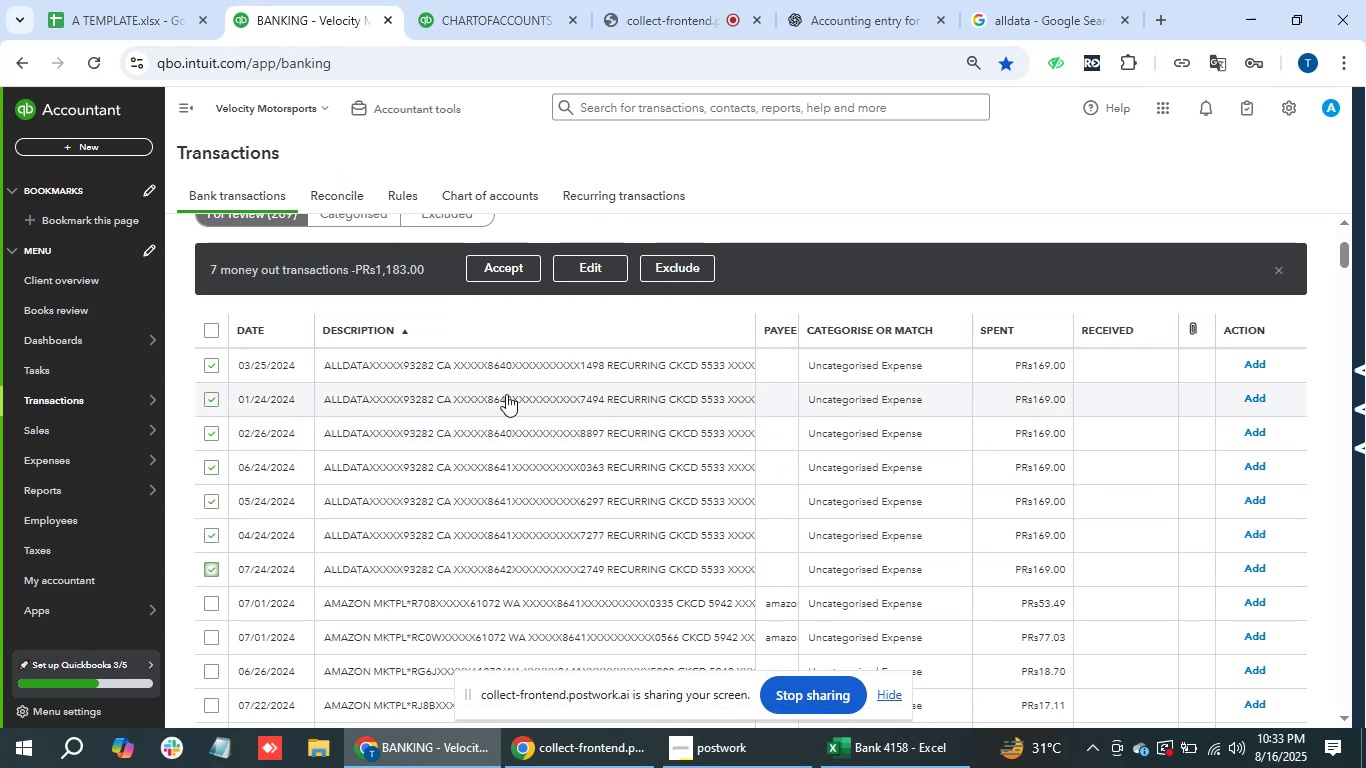 
left_click([606, 261])
 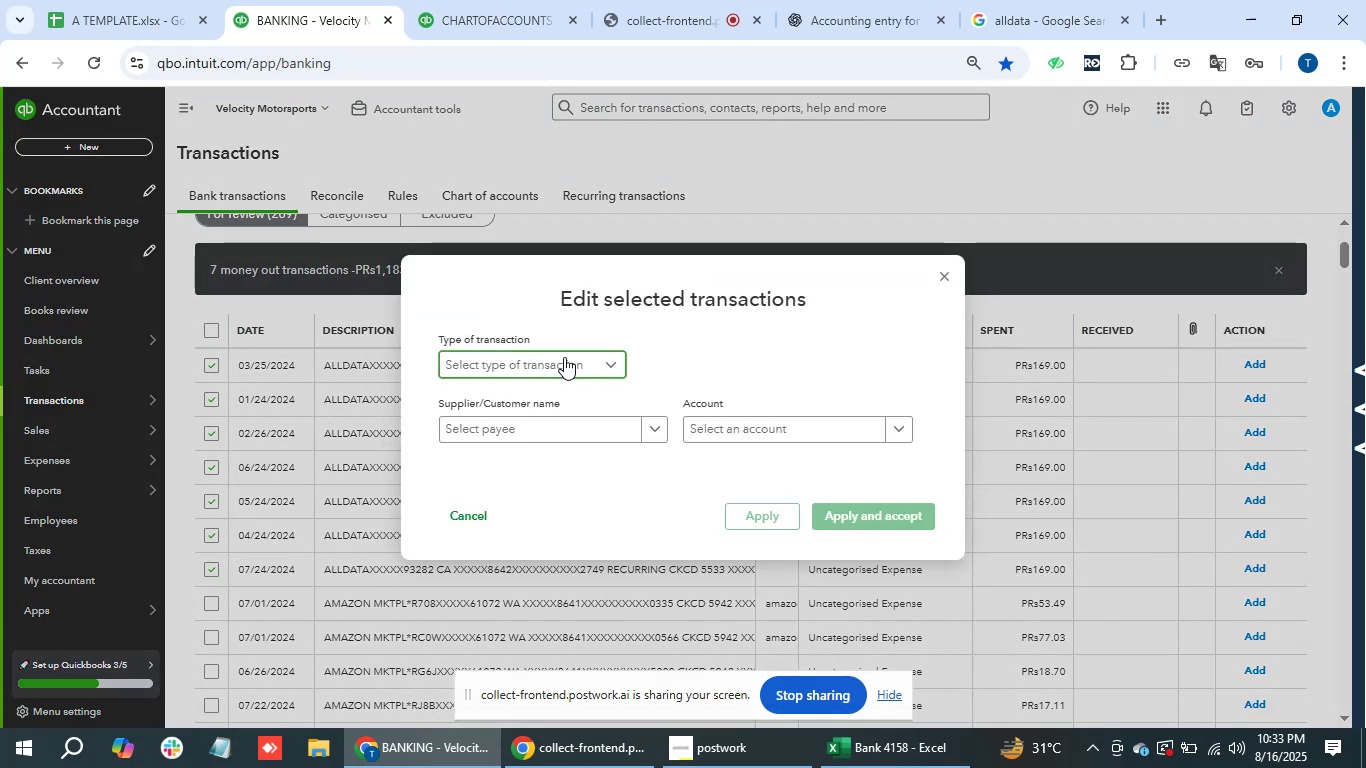 
double_click([545, 385])
 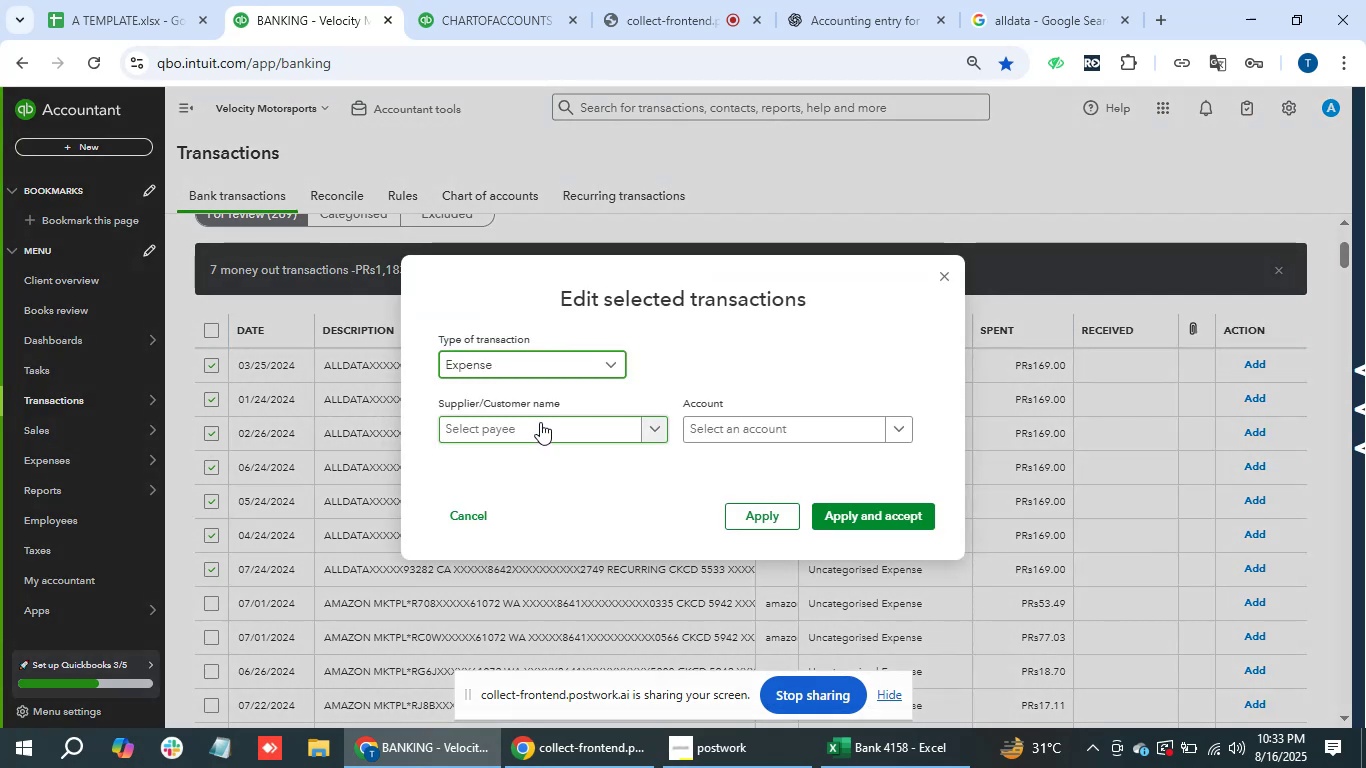 
left_click([540, 421])
 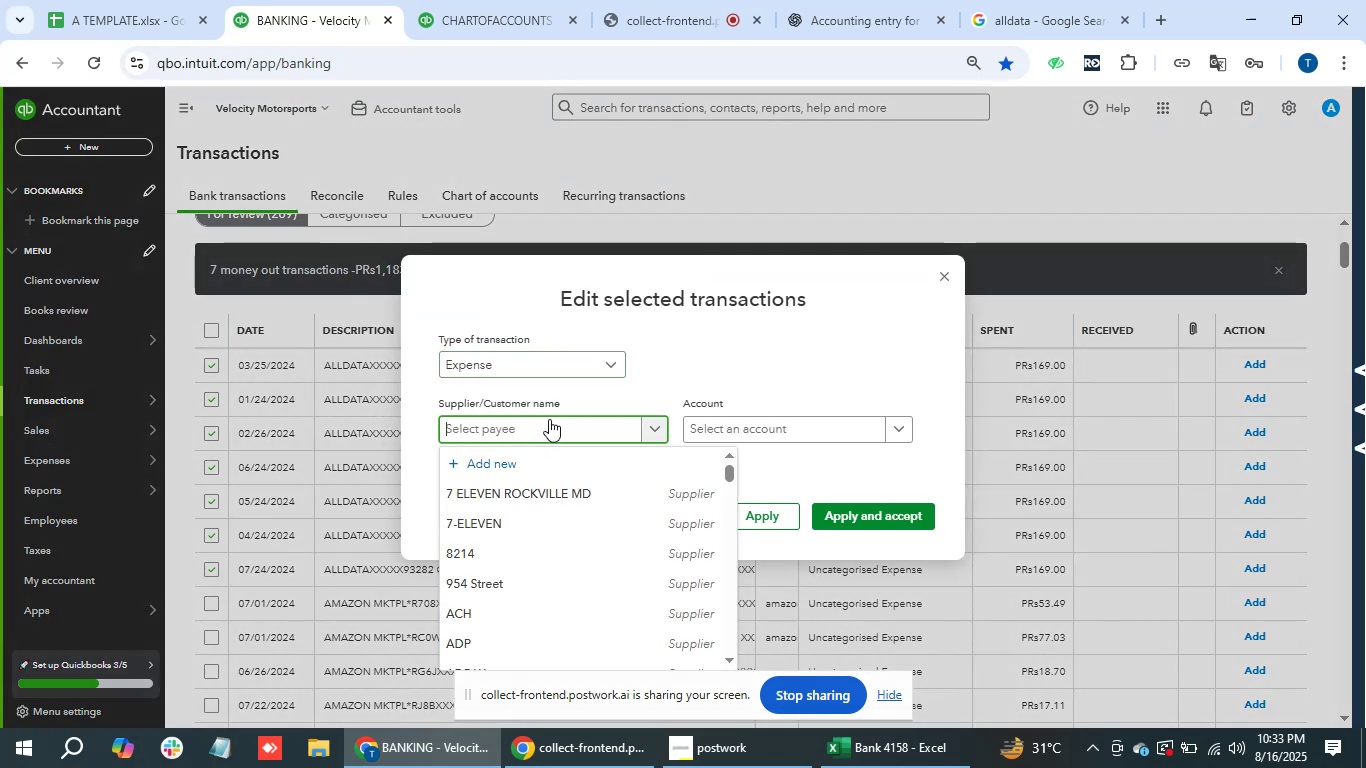 
hold_key(key=ShiftLeft, duration=0.72)
 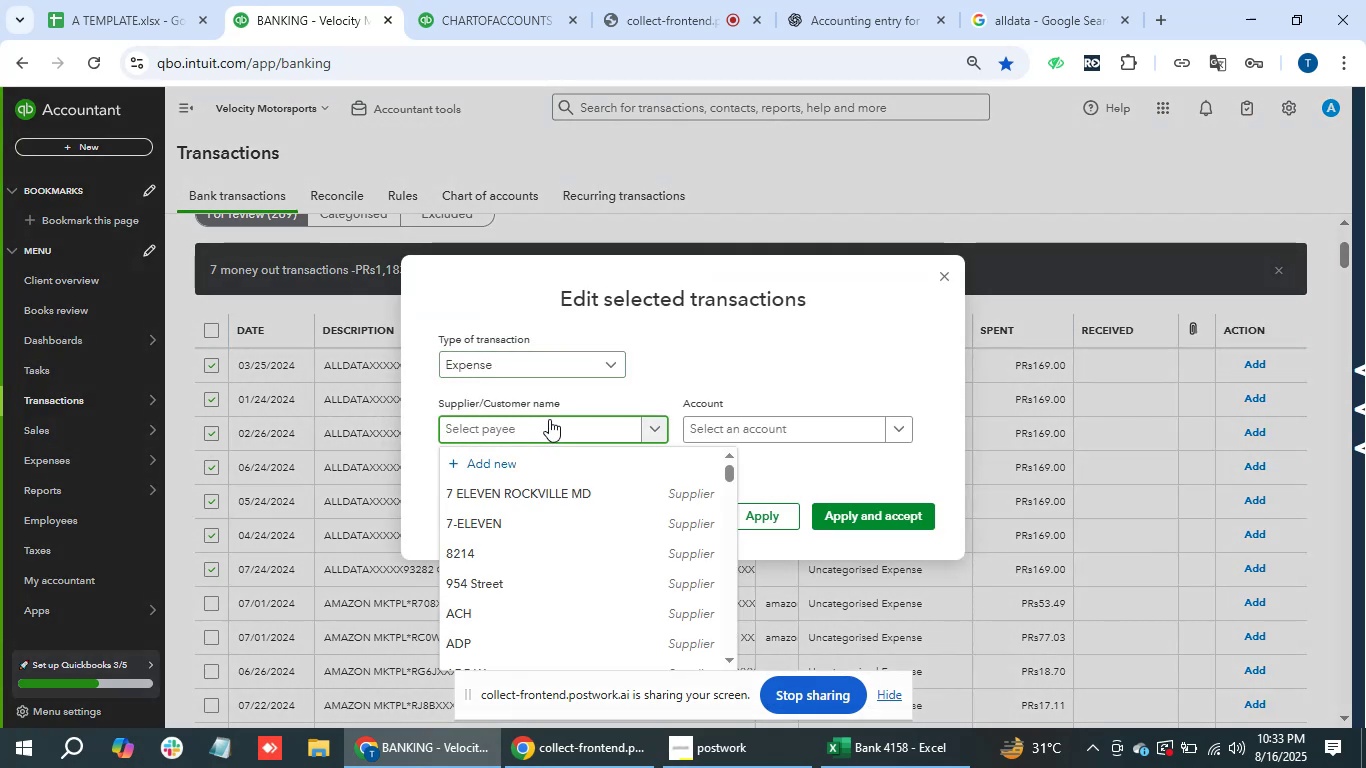 
key(Control+V)
 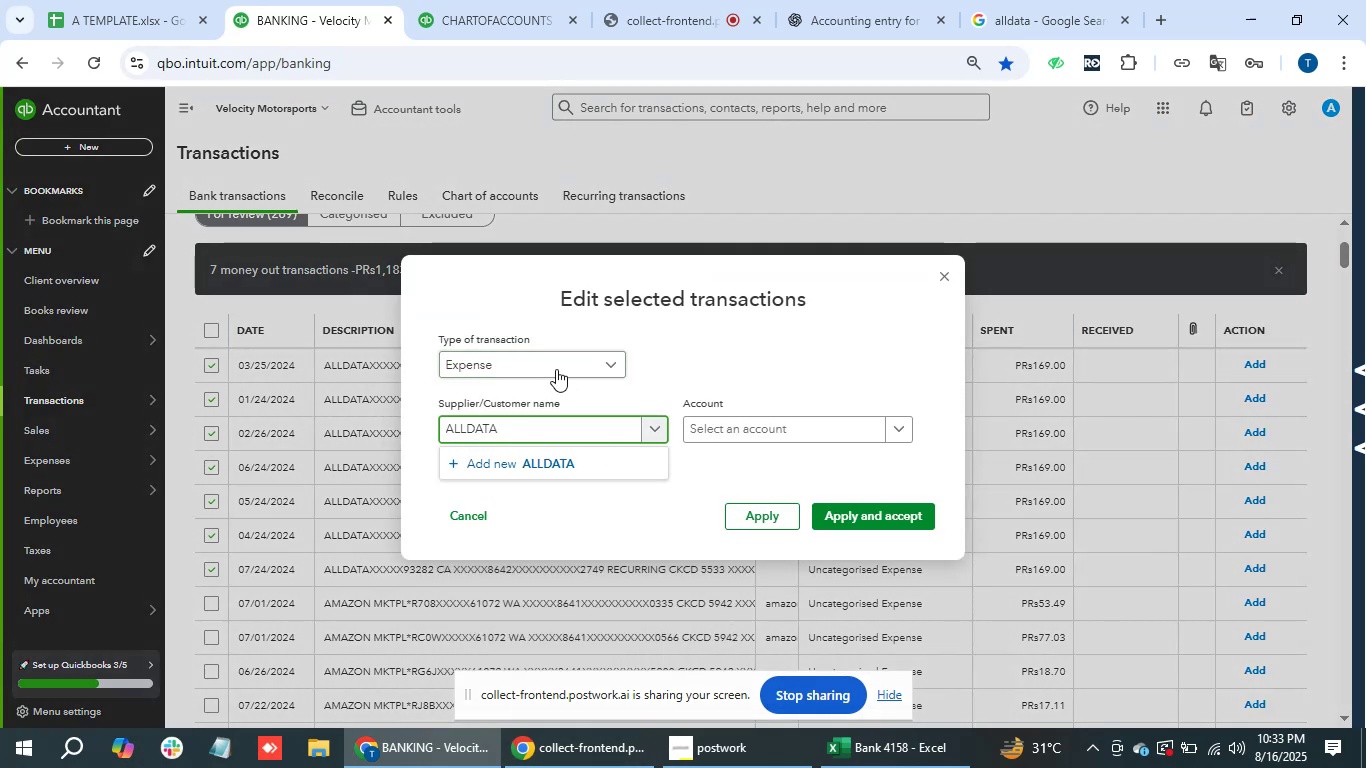 
left_click([577, 462])
 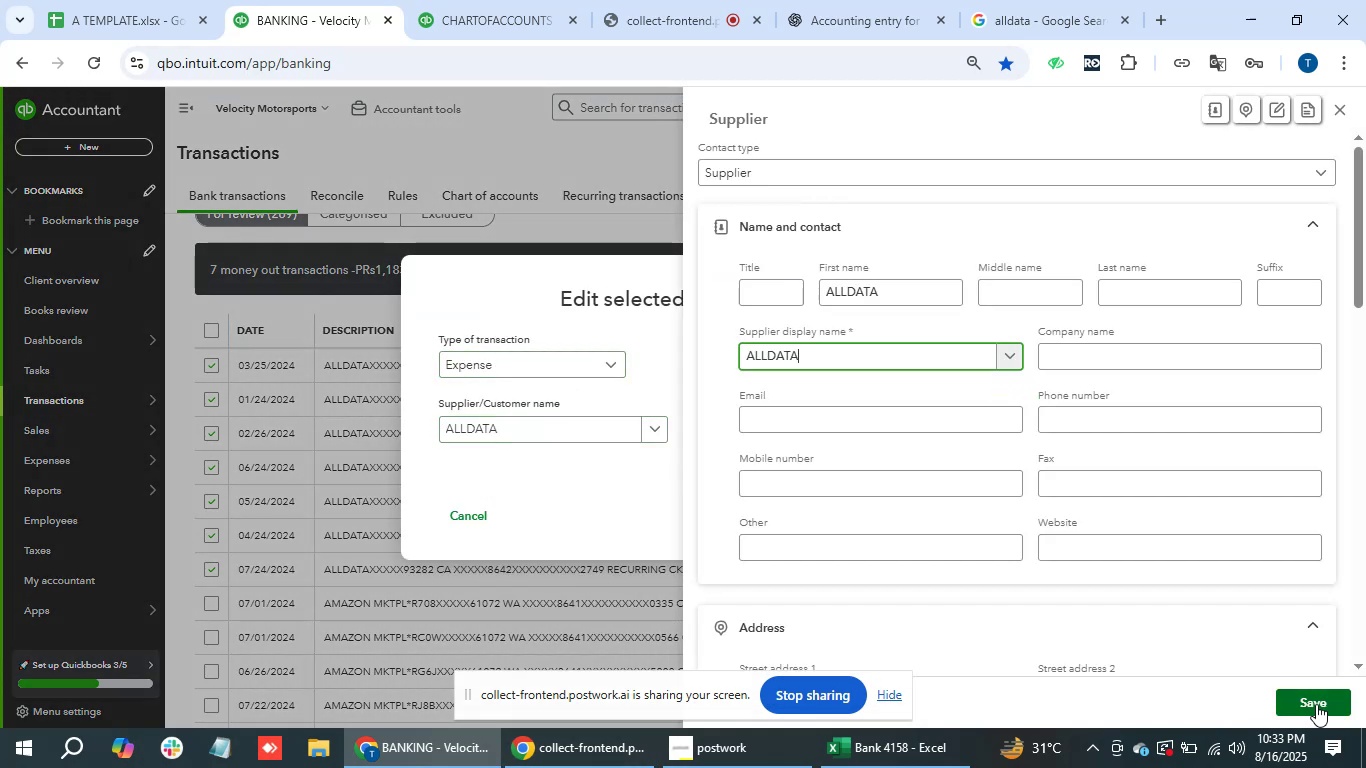 
left_click([1316, 704])
 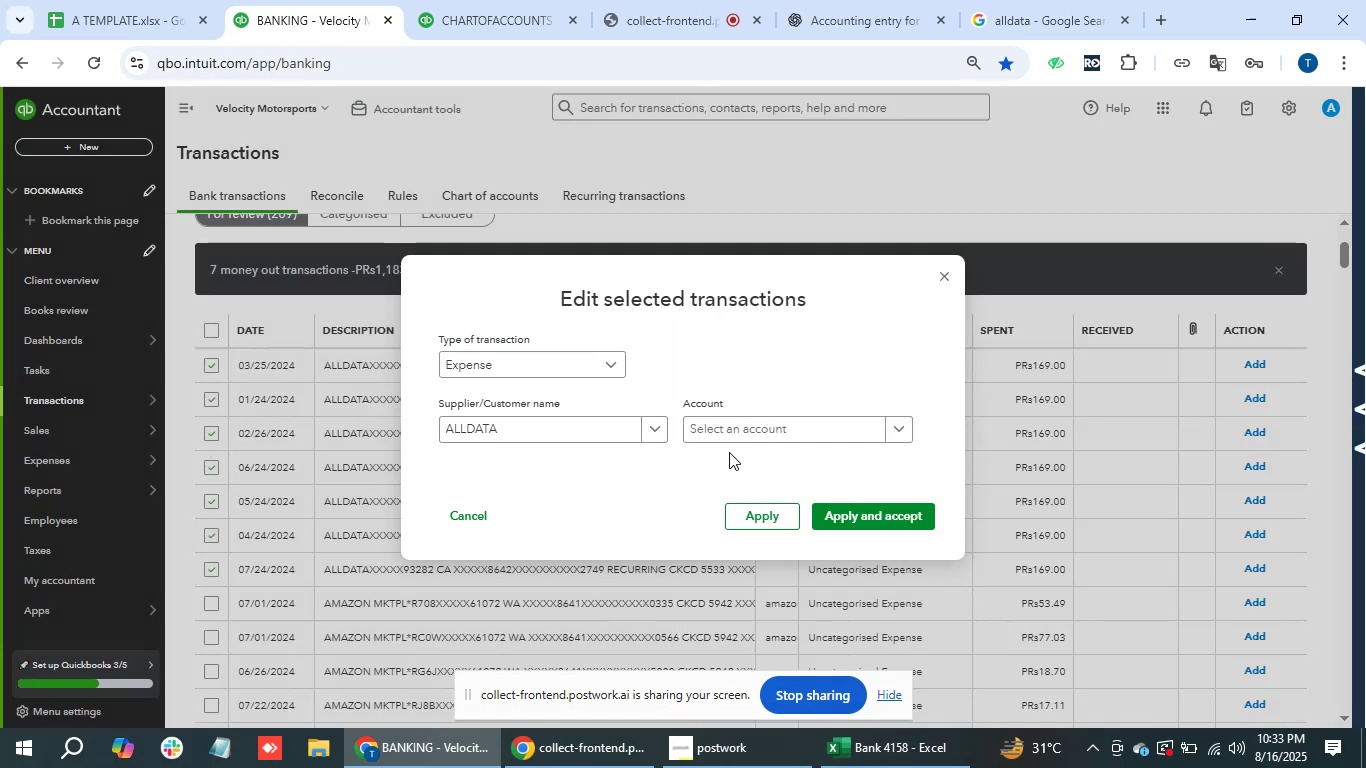 
double_click([742, 433])
 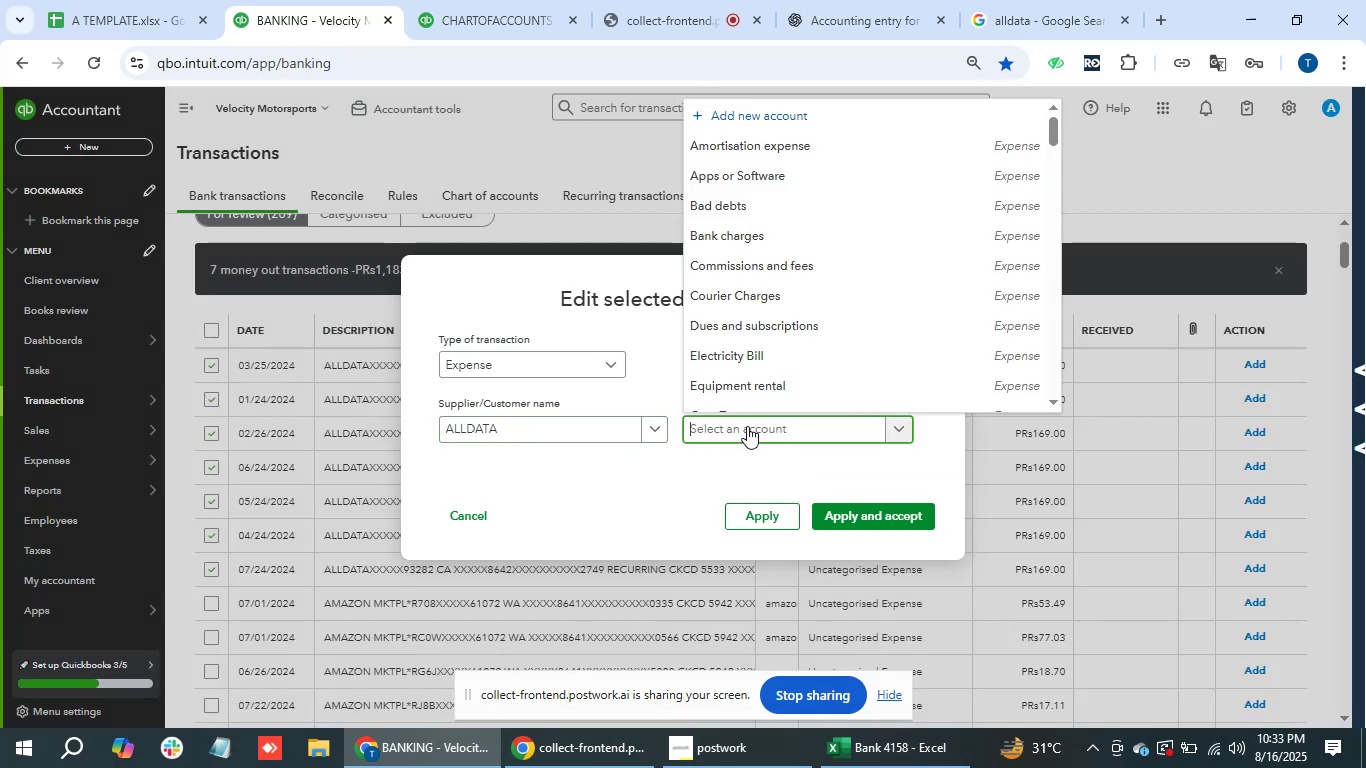 
type(sub)
 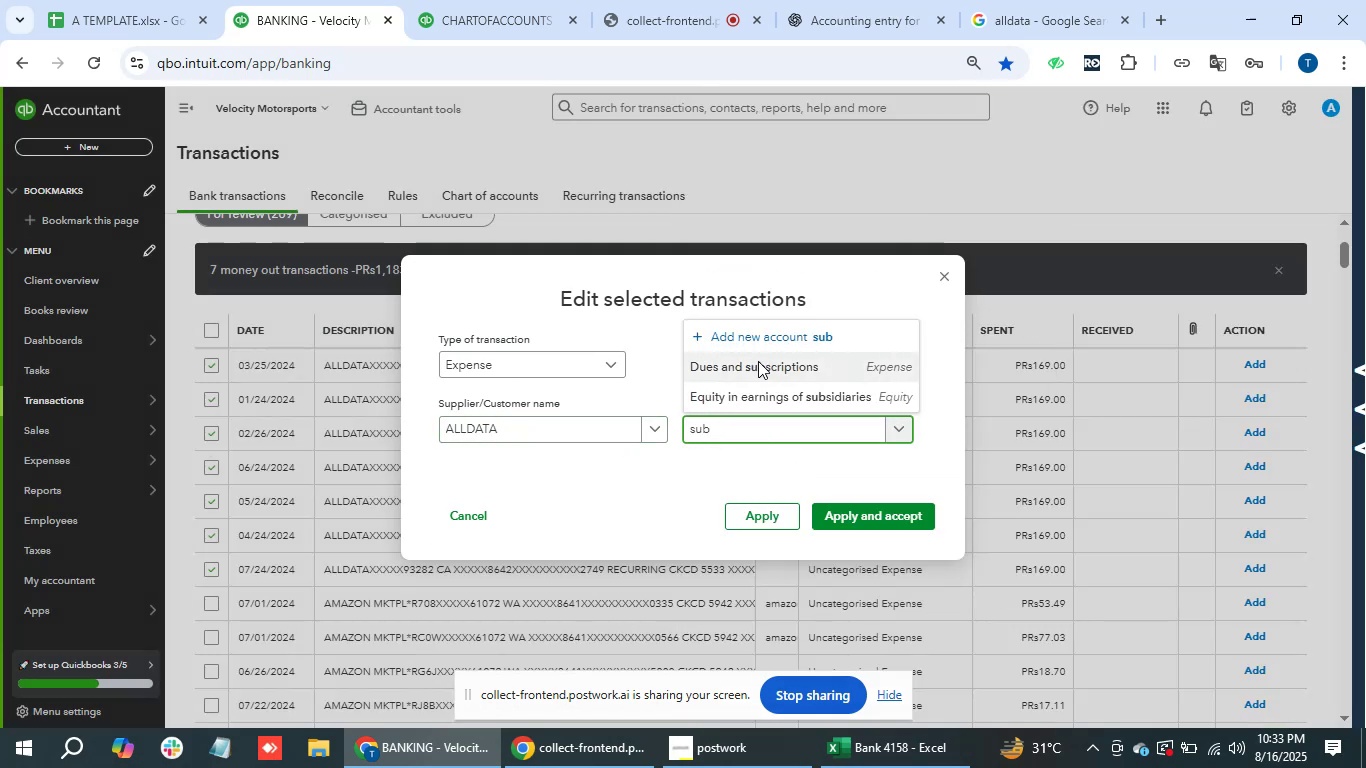 
left_click([875, 524])
 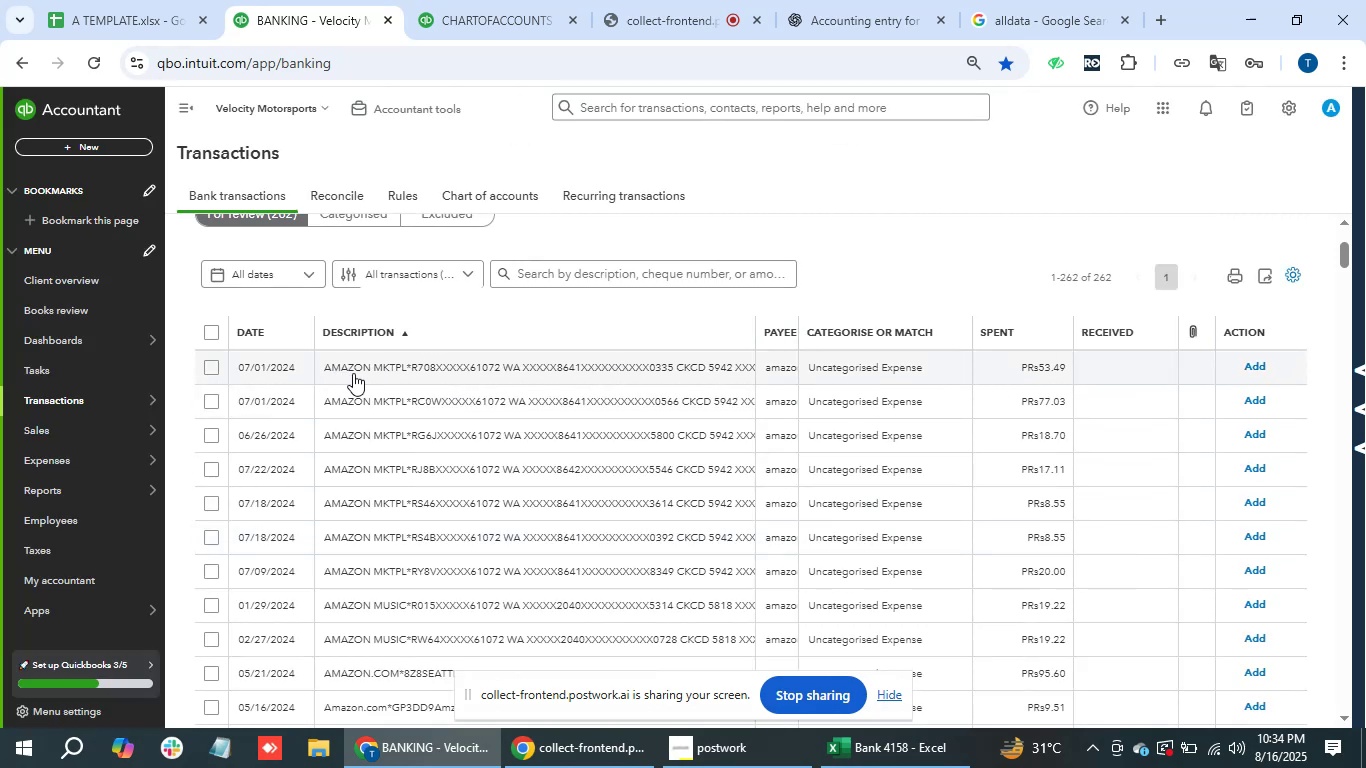 
wait(15.11)
 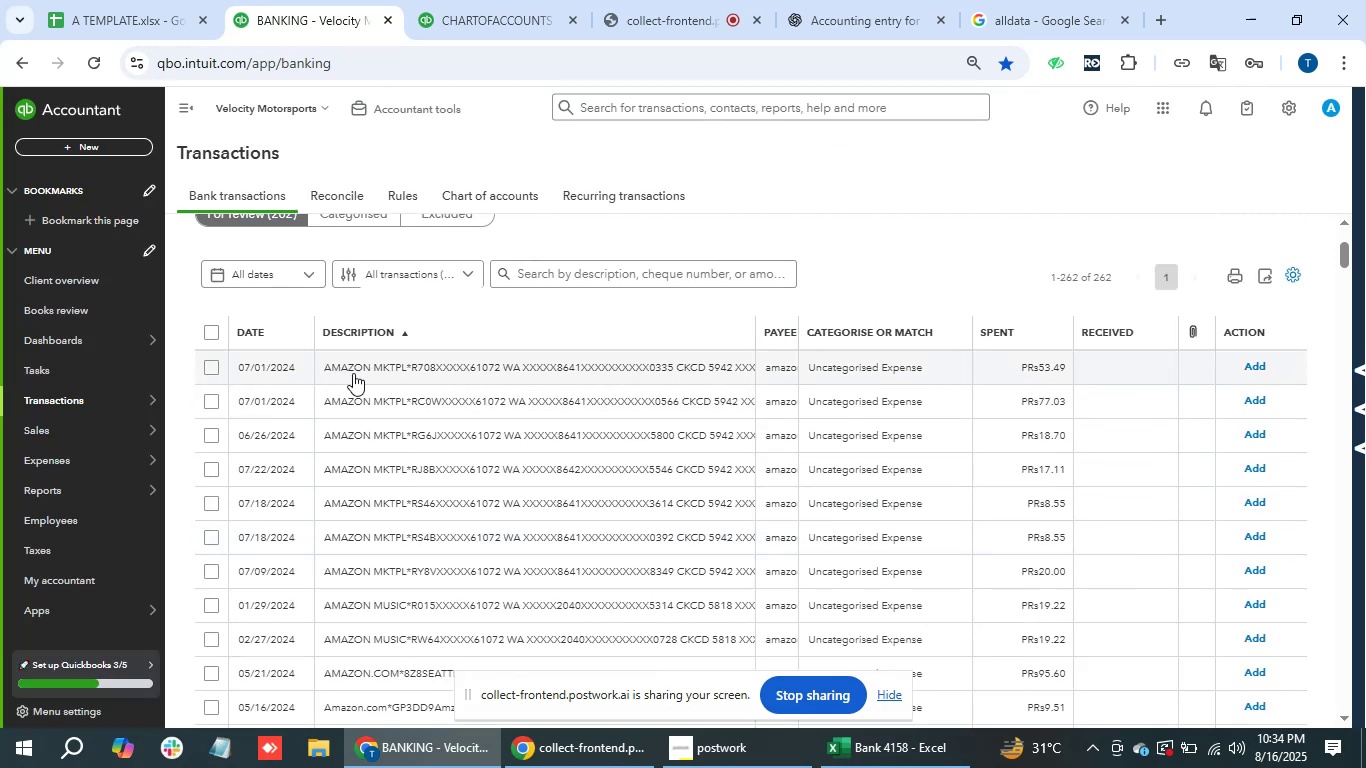 
left_click_drag(start_coordinate=[320, 361], to_coordinate=[406, 371])
 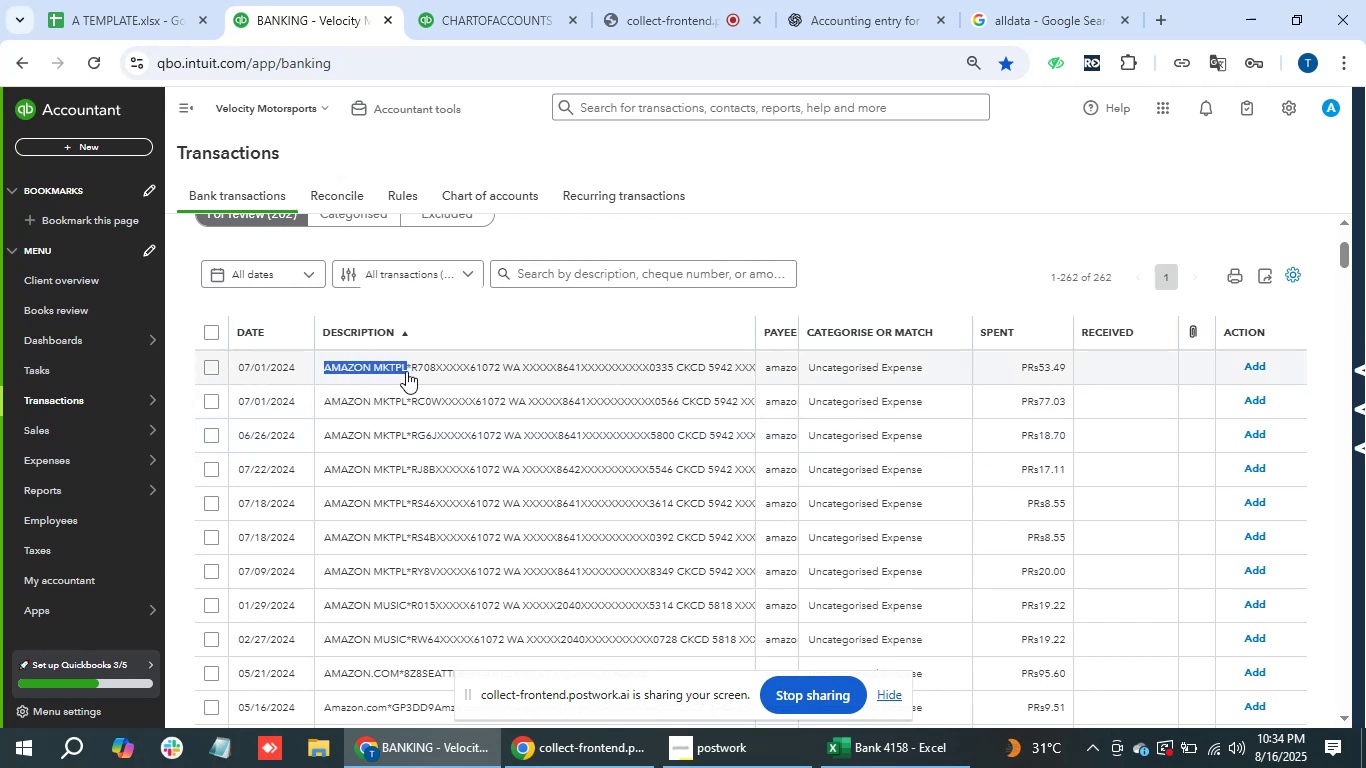 
key(Control+C)
 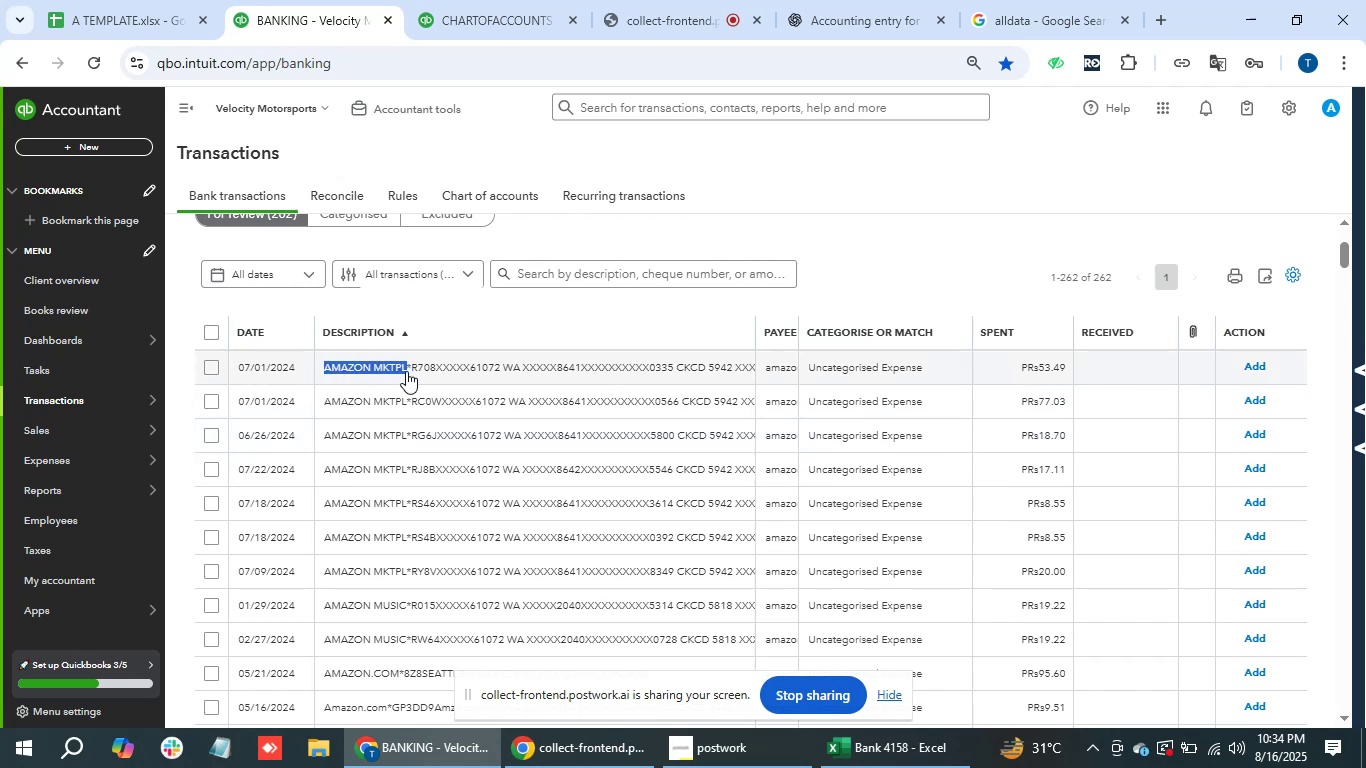 
key(Control+C)
 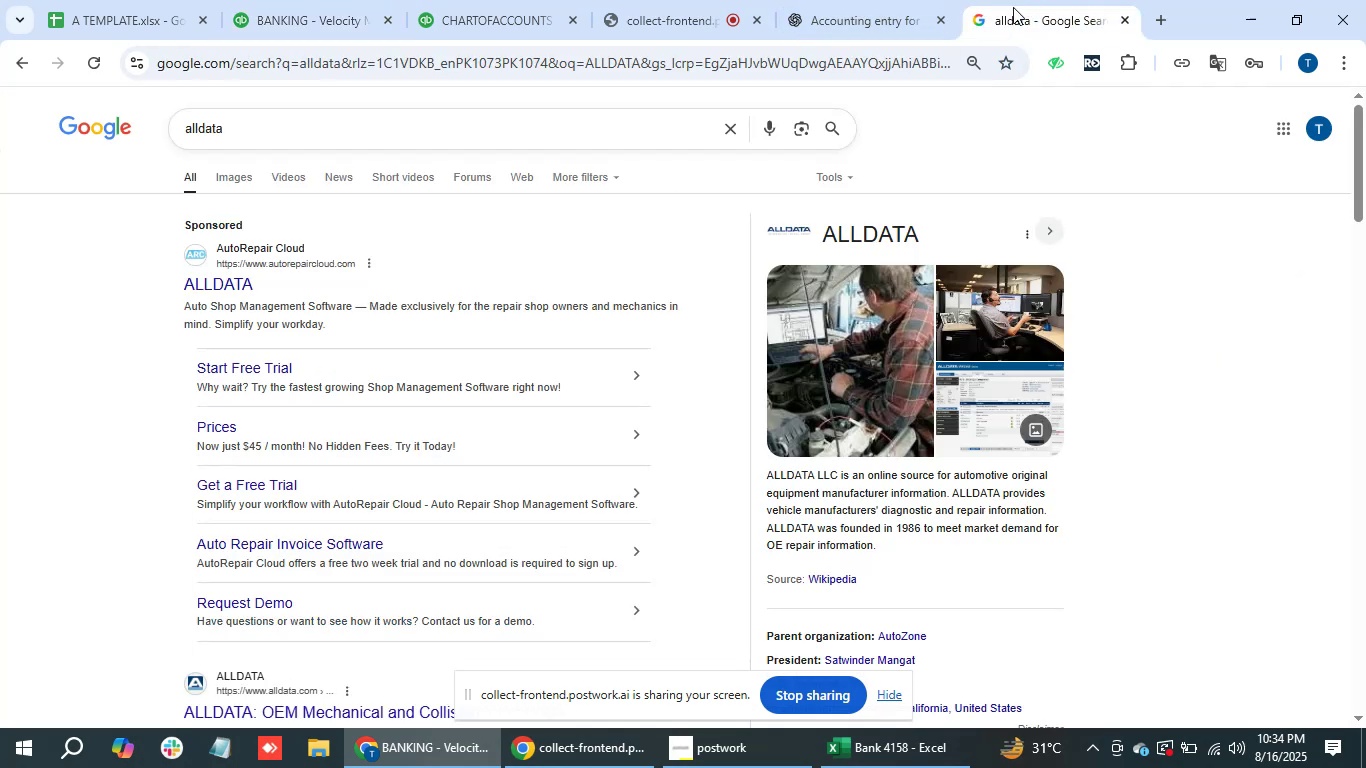 
double_click([868, 71])
 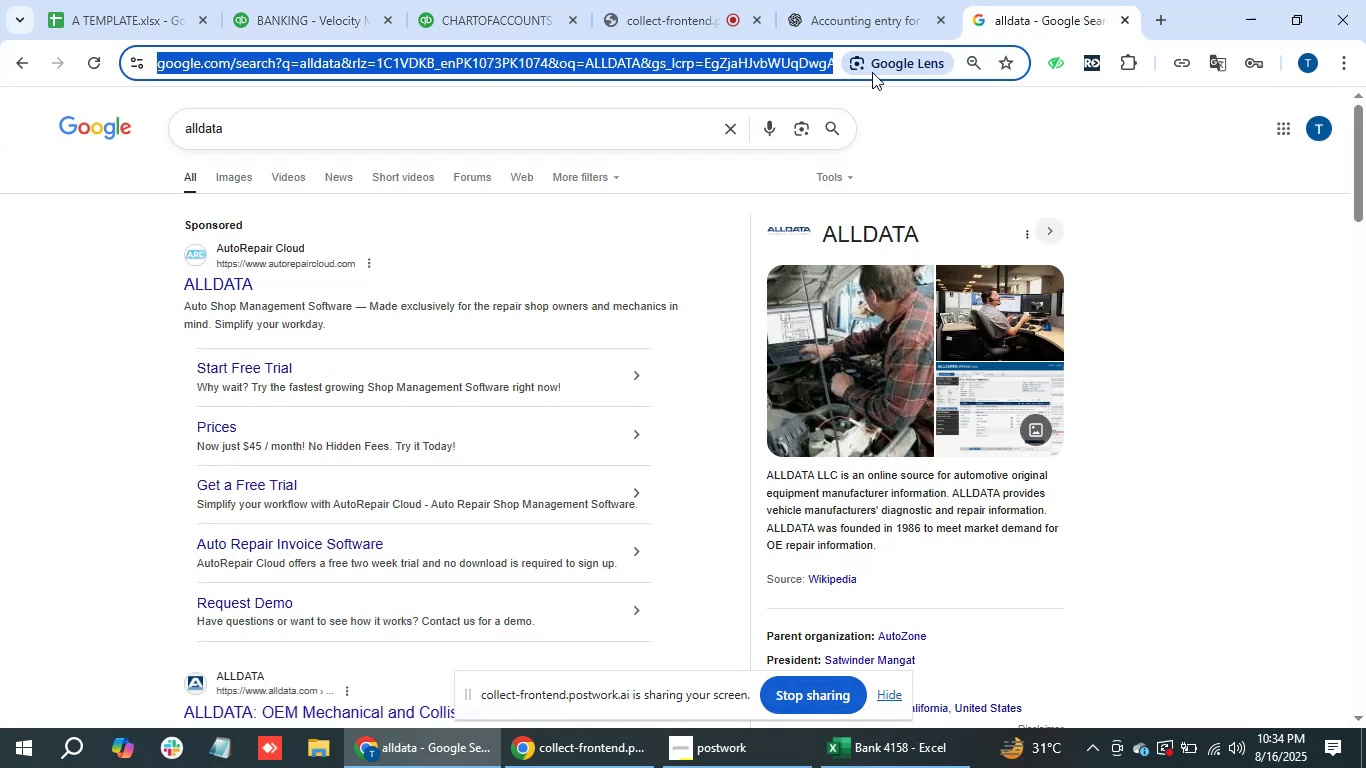 
key(Control+V)
 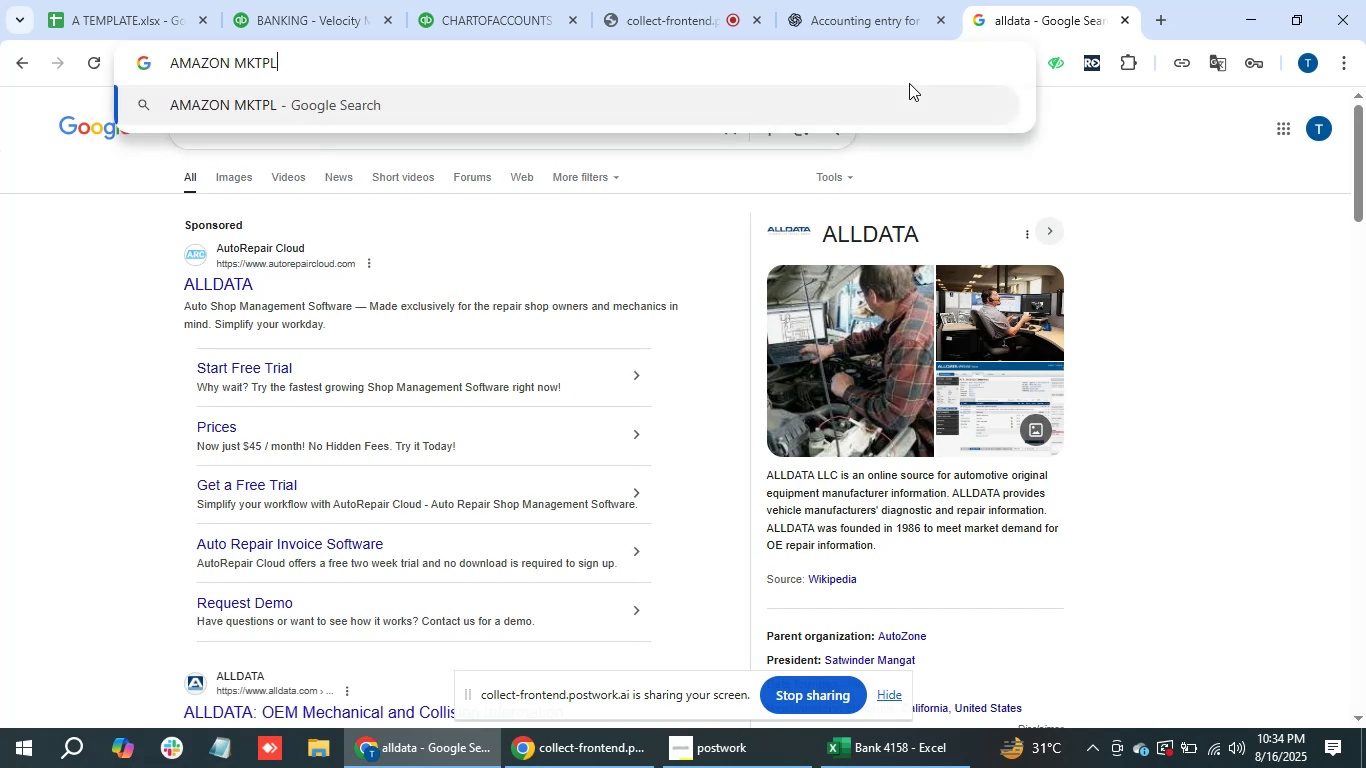 
key(Enter)
 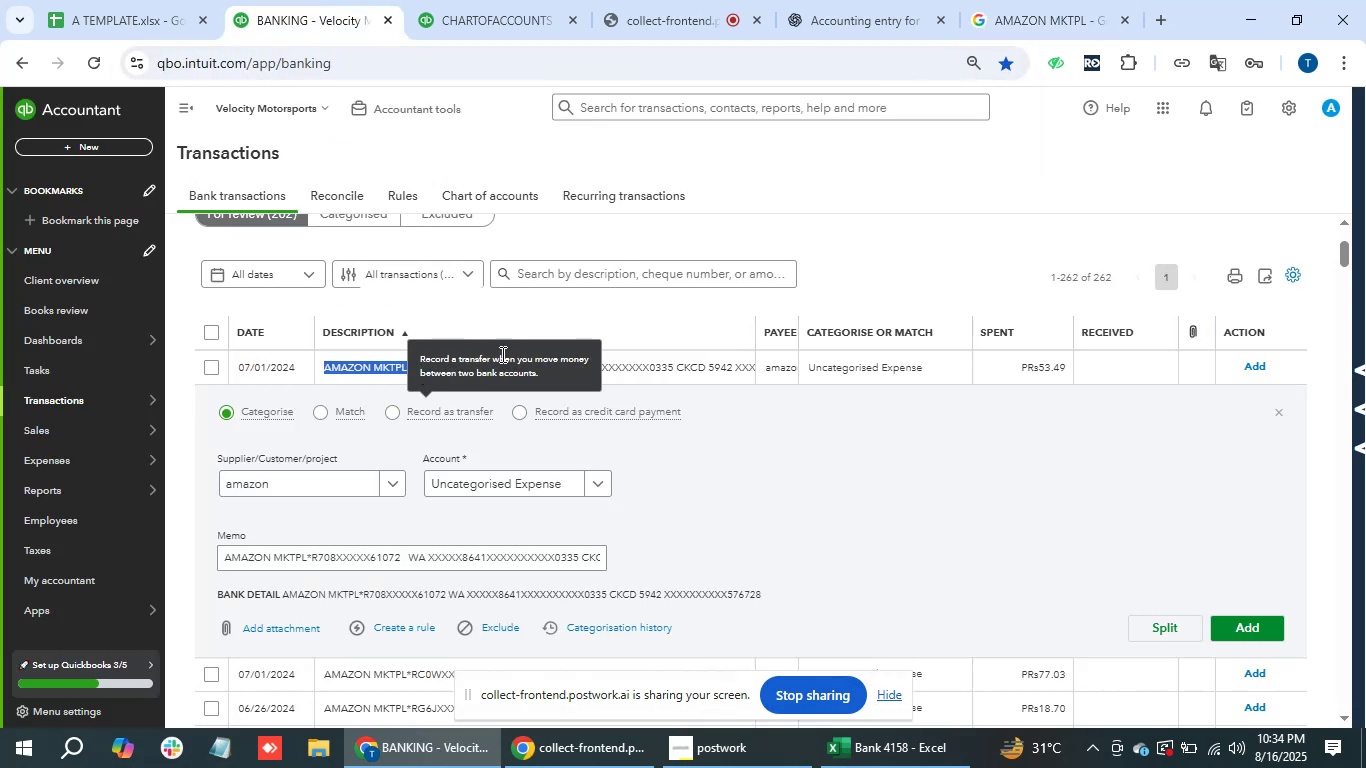 
wait(7.1)
 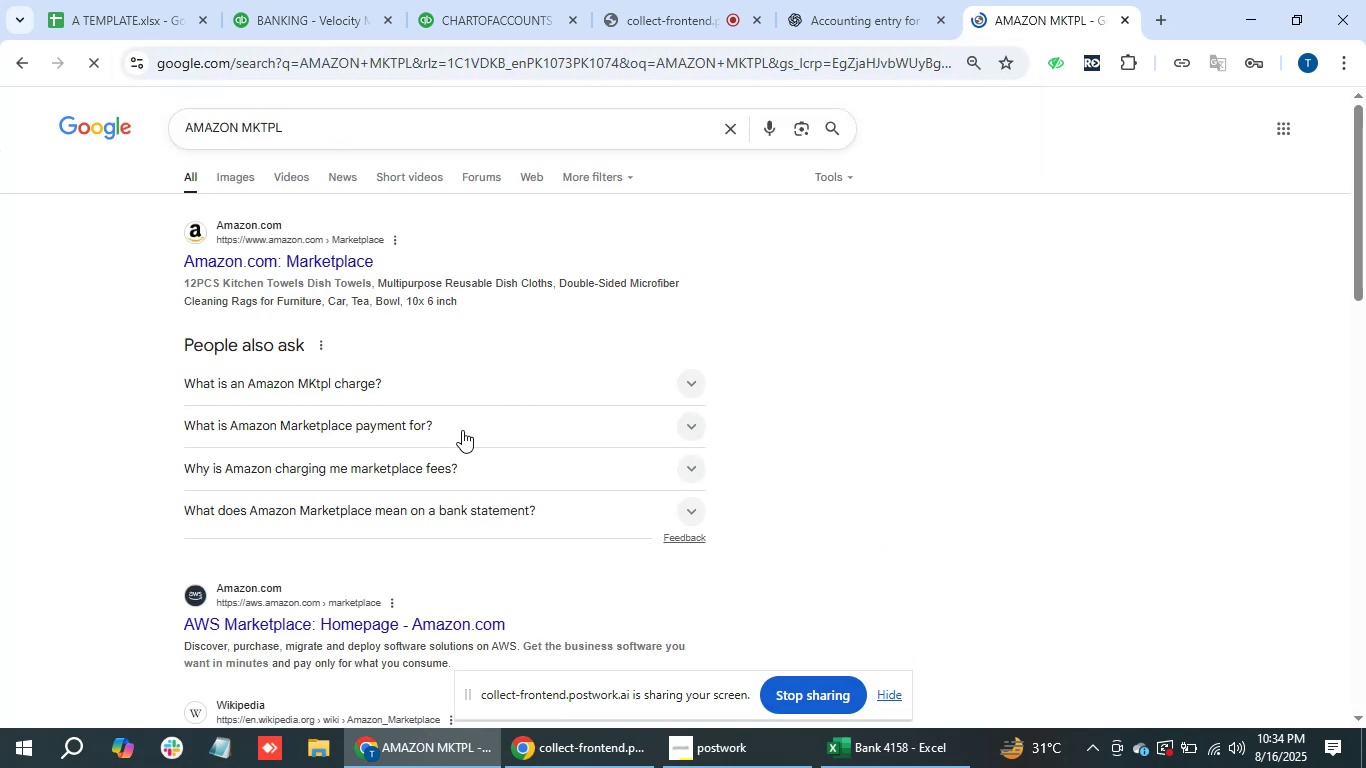 
left_click([316, 358])
 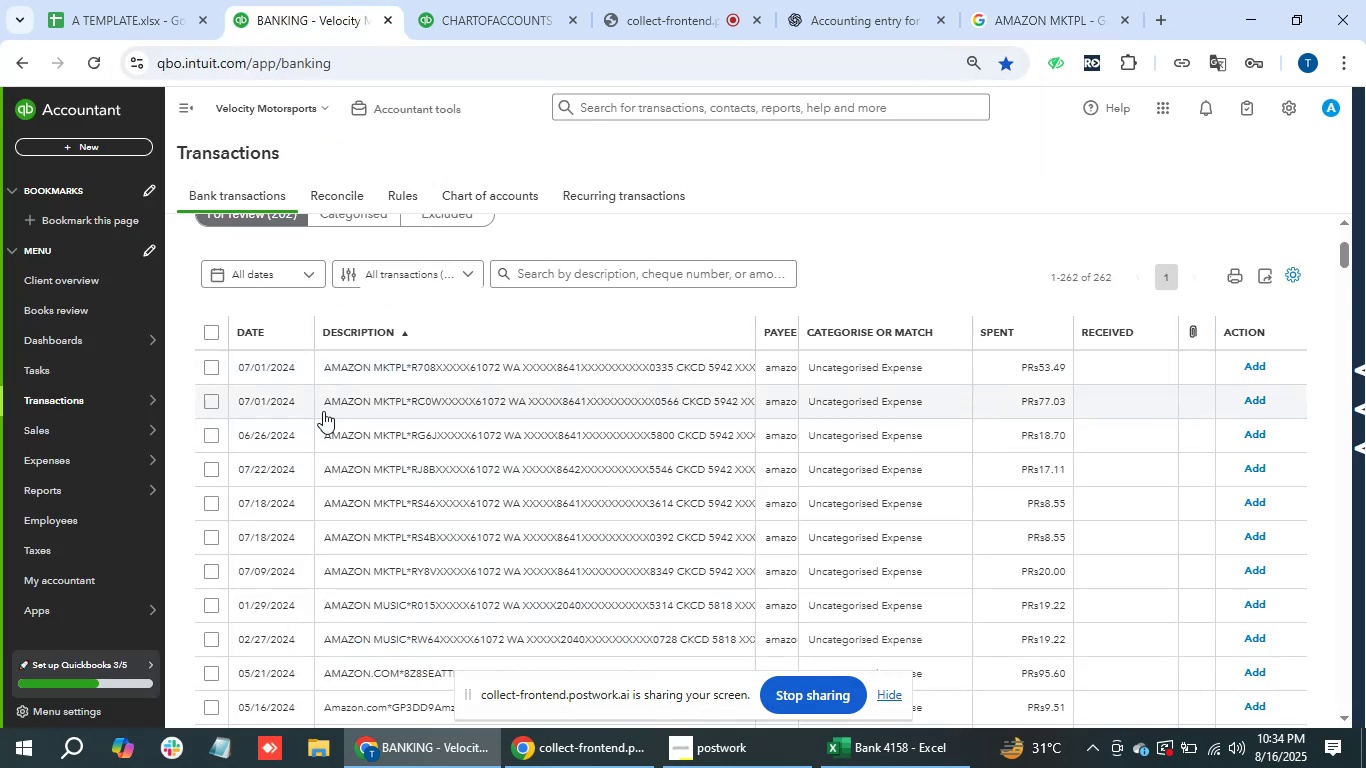 
scroll: coordinate [486, 505], scroll_direction: down, amount: 14.0
 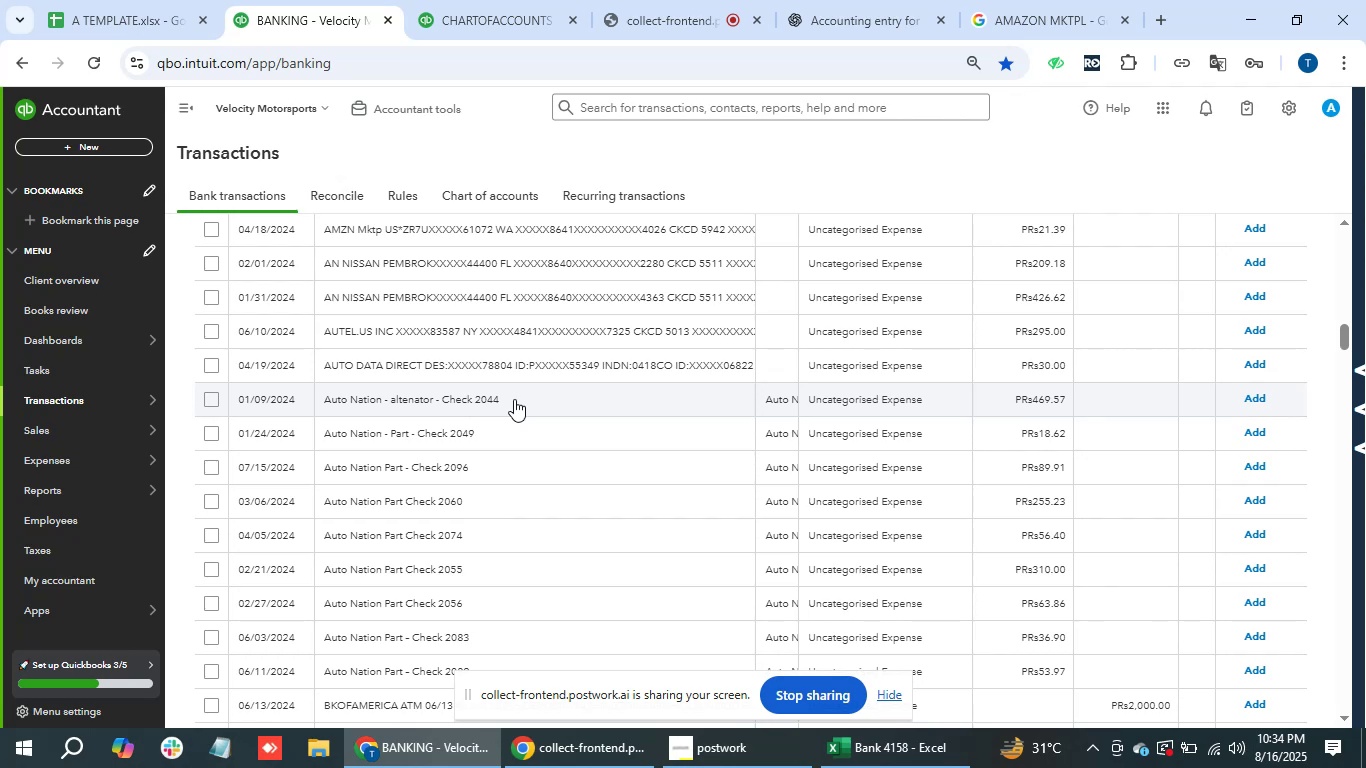 
wait(12.49)
 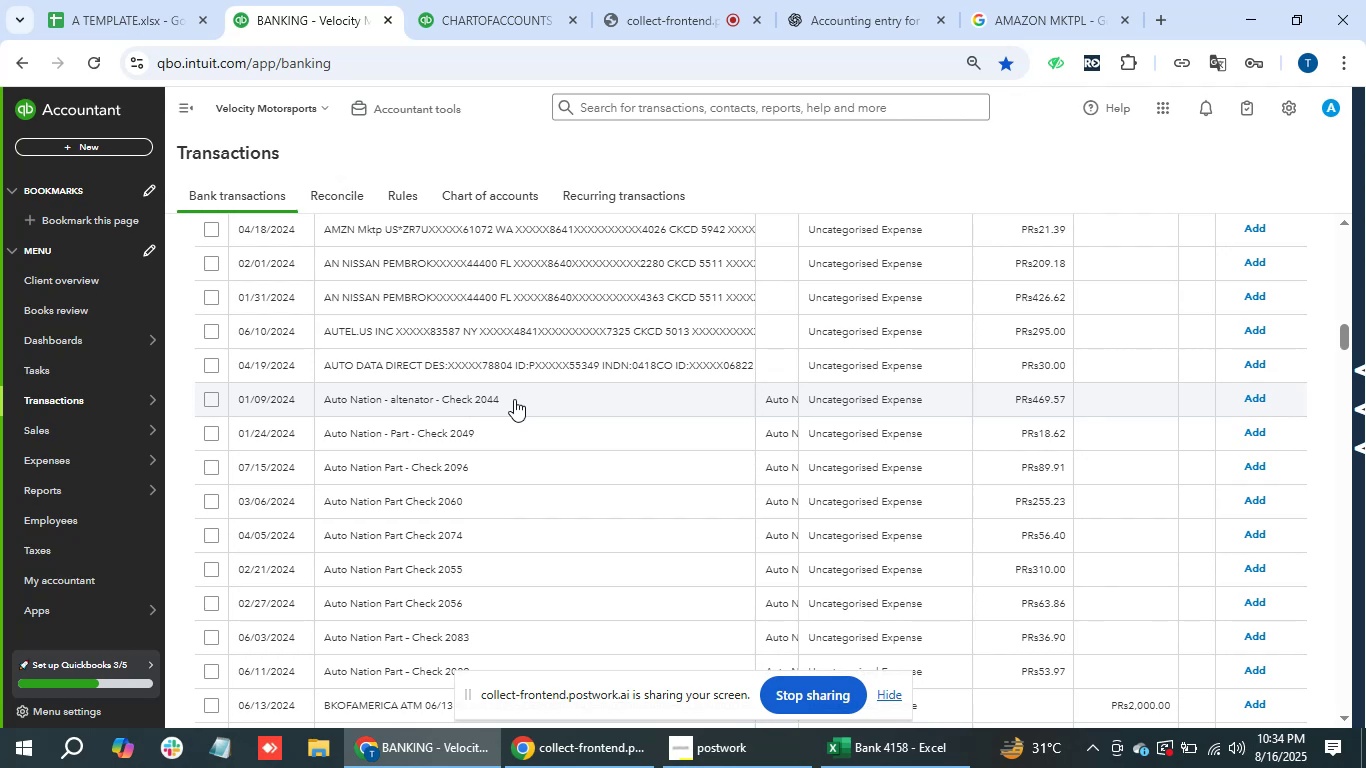 
scroll: coordinate [508, 361], scroll_direction: up, amount: 17.0
 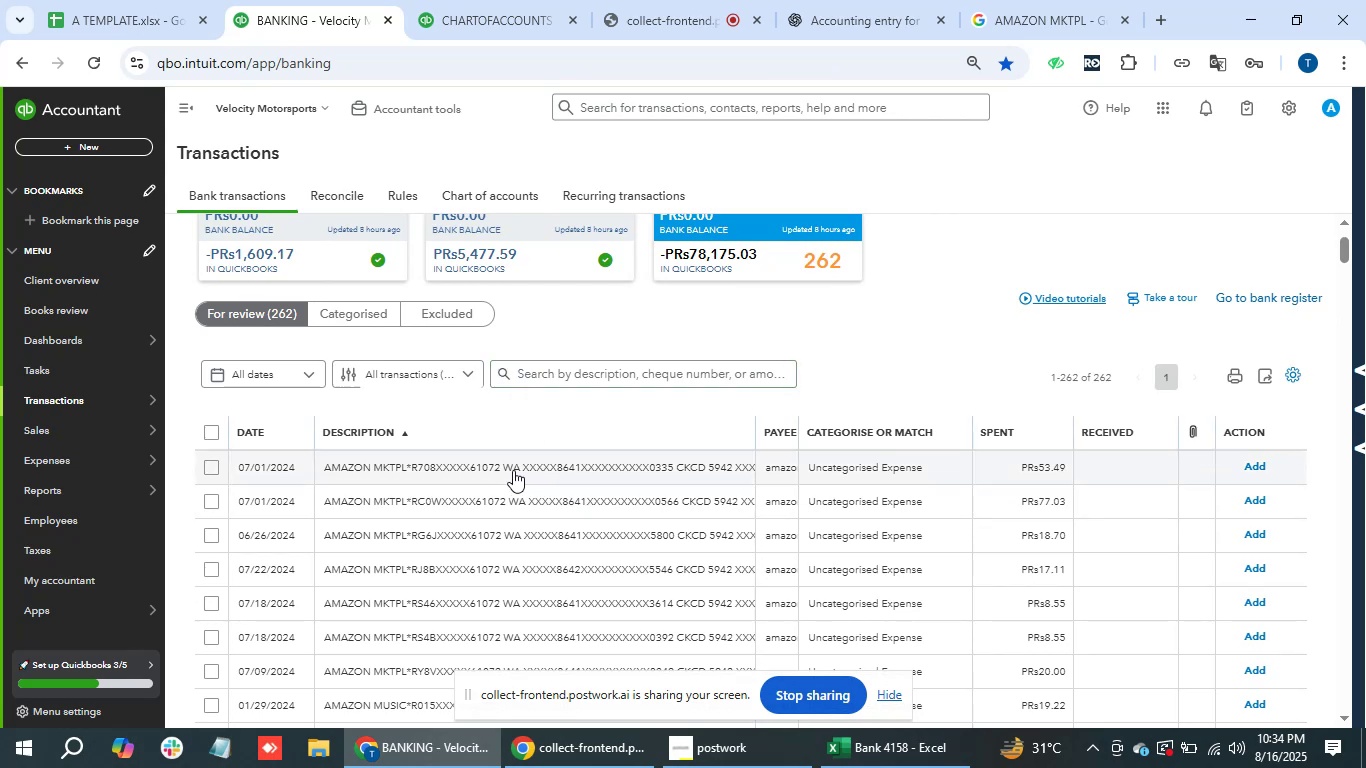 
left_click([512, 469])
 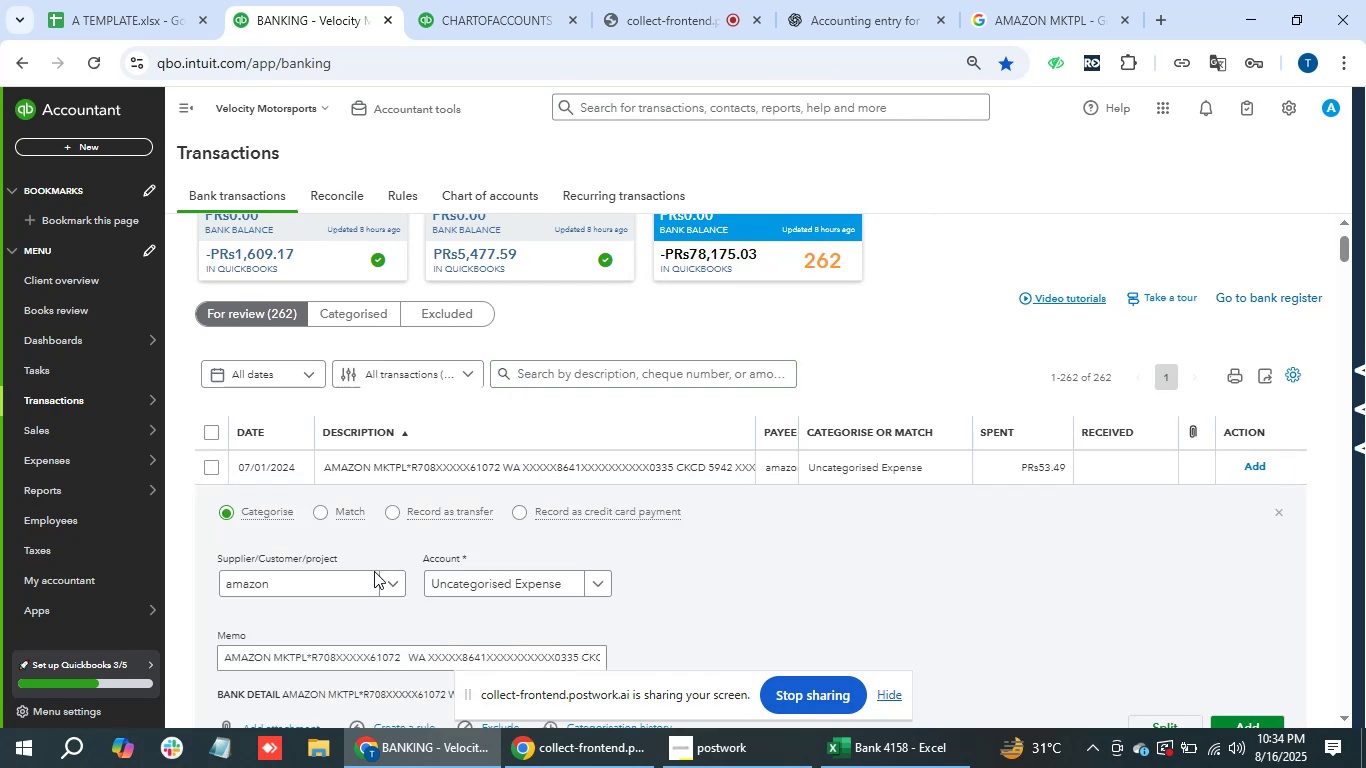 
left_click([502, 585])
 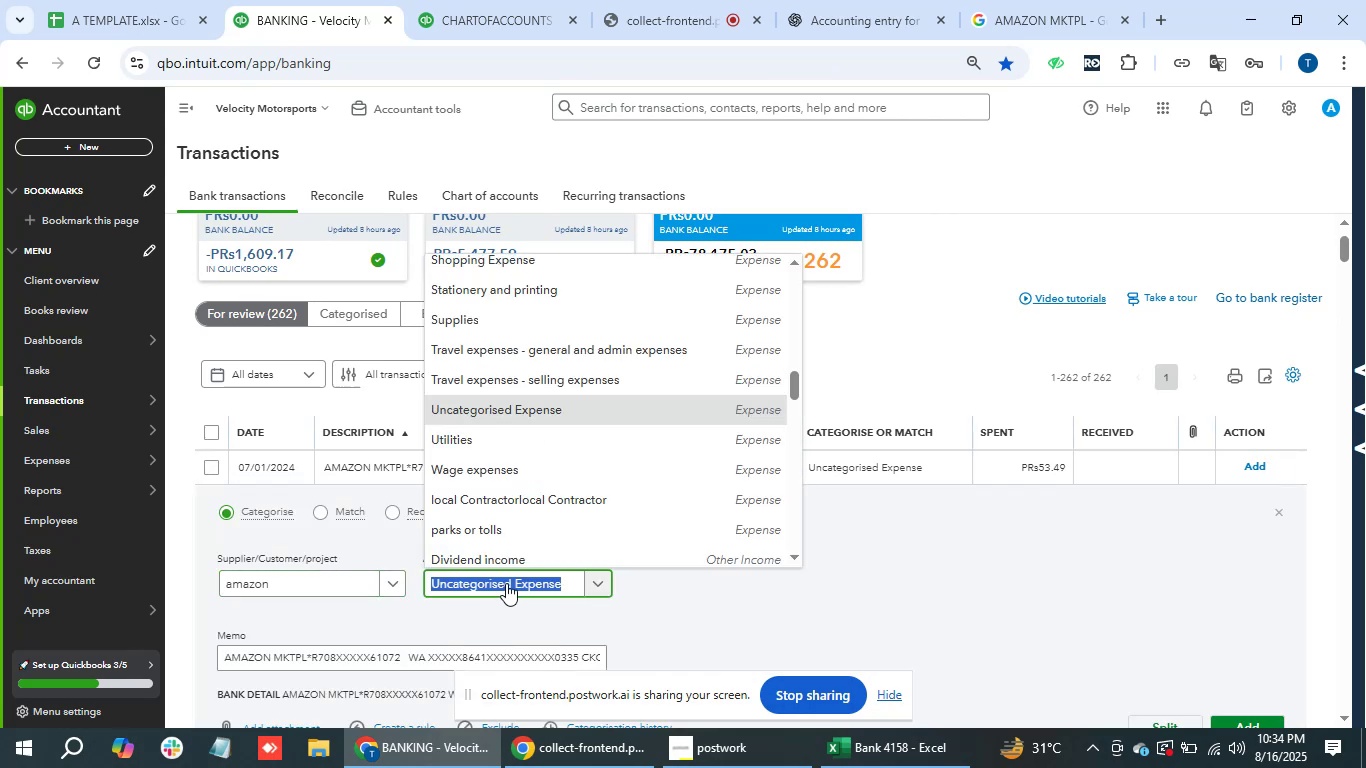 
left_click([506, 583])
 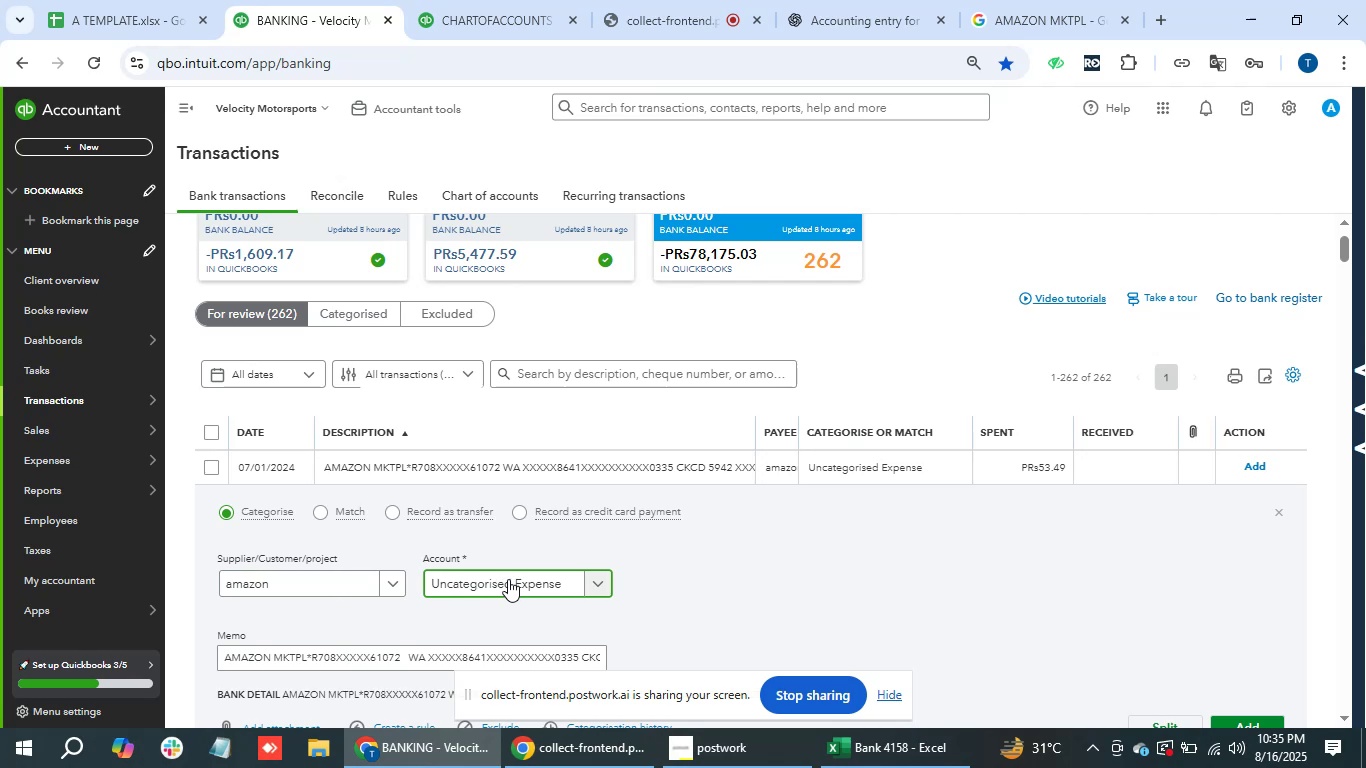 
wait(12.37)
 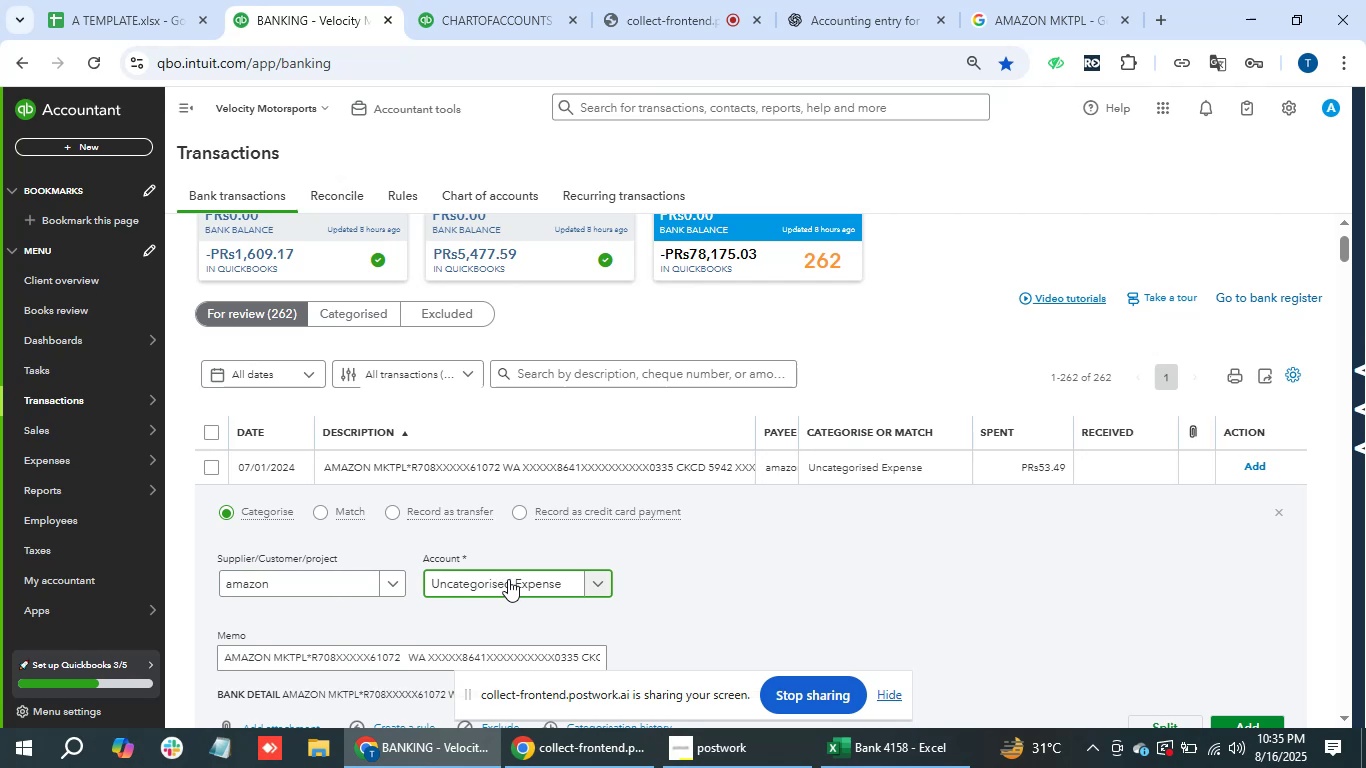 
left_click([592, 577])
 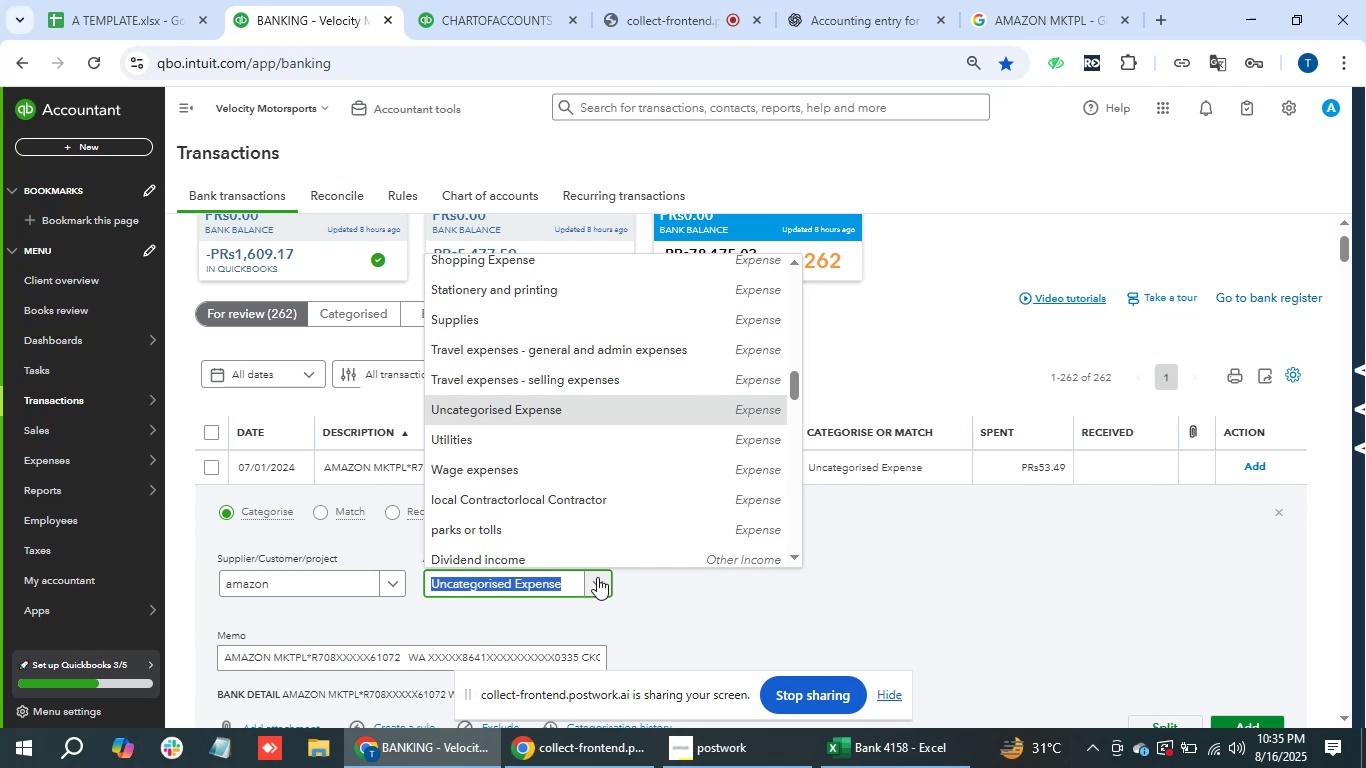 
type(supp)
 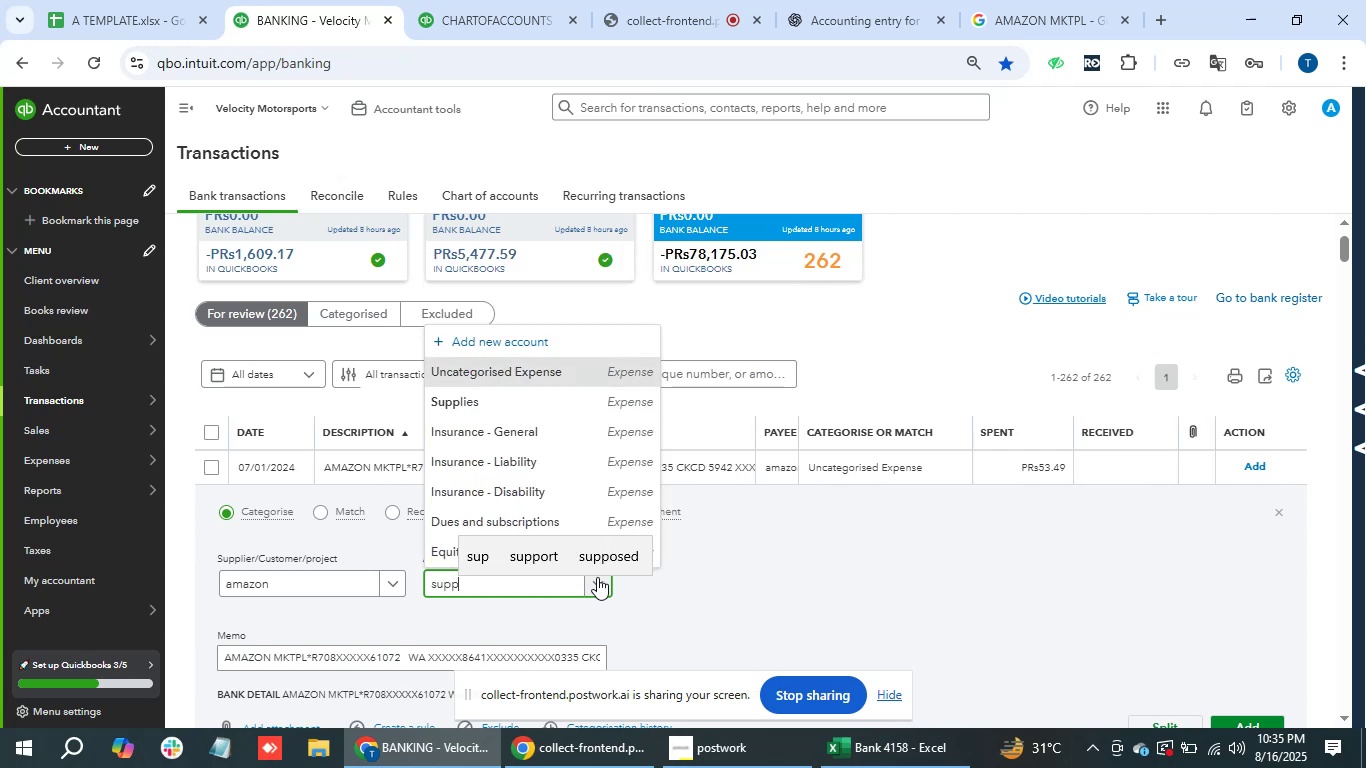 
key(ArrowDown)
 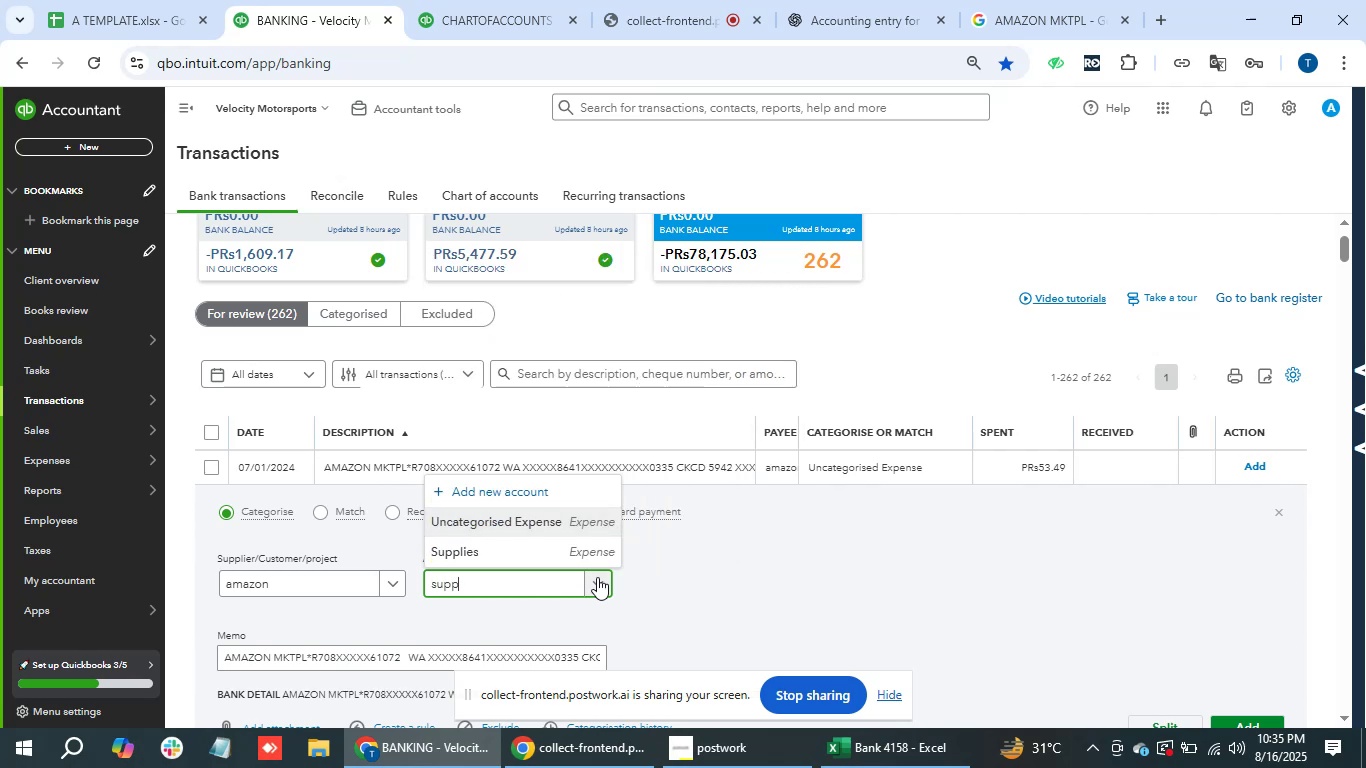 
key(ArrowDown)
 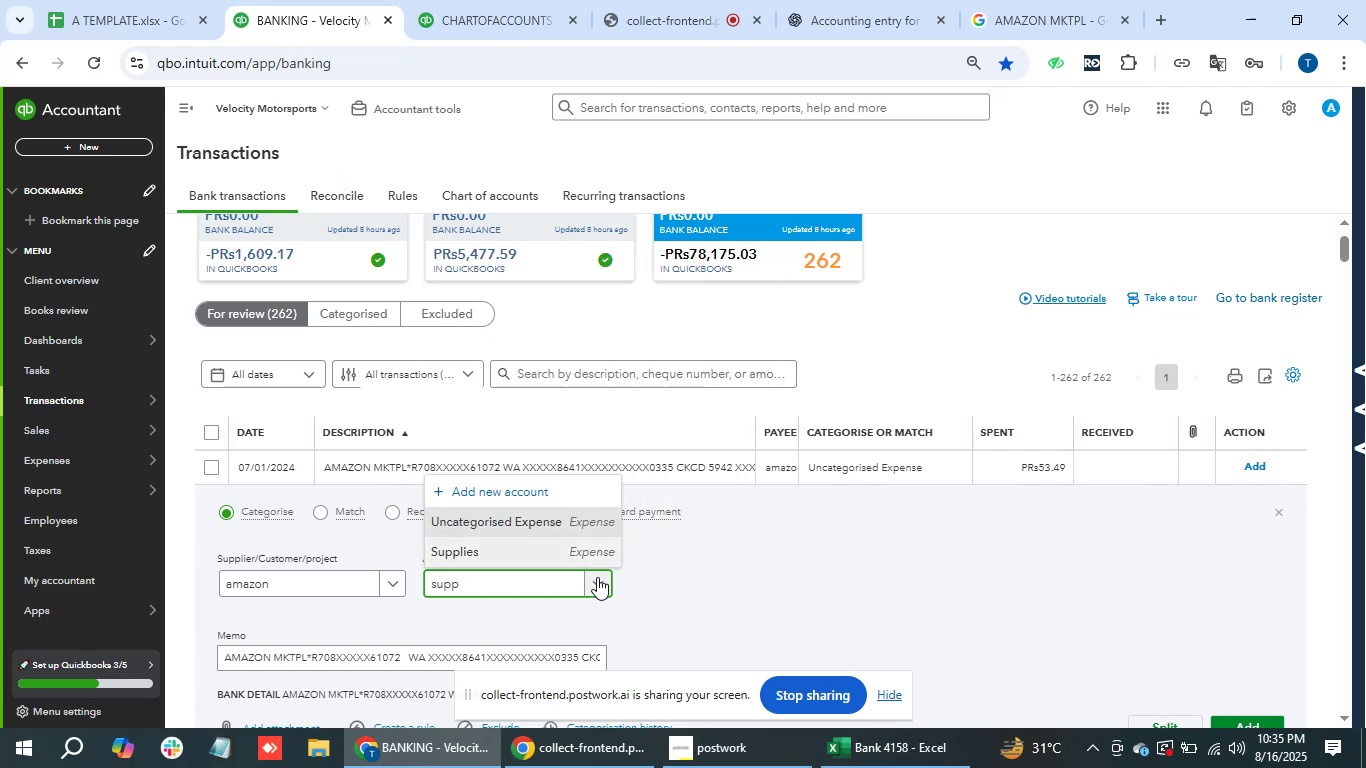 
key(ArrowDown)
 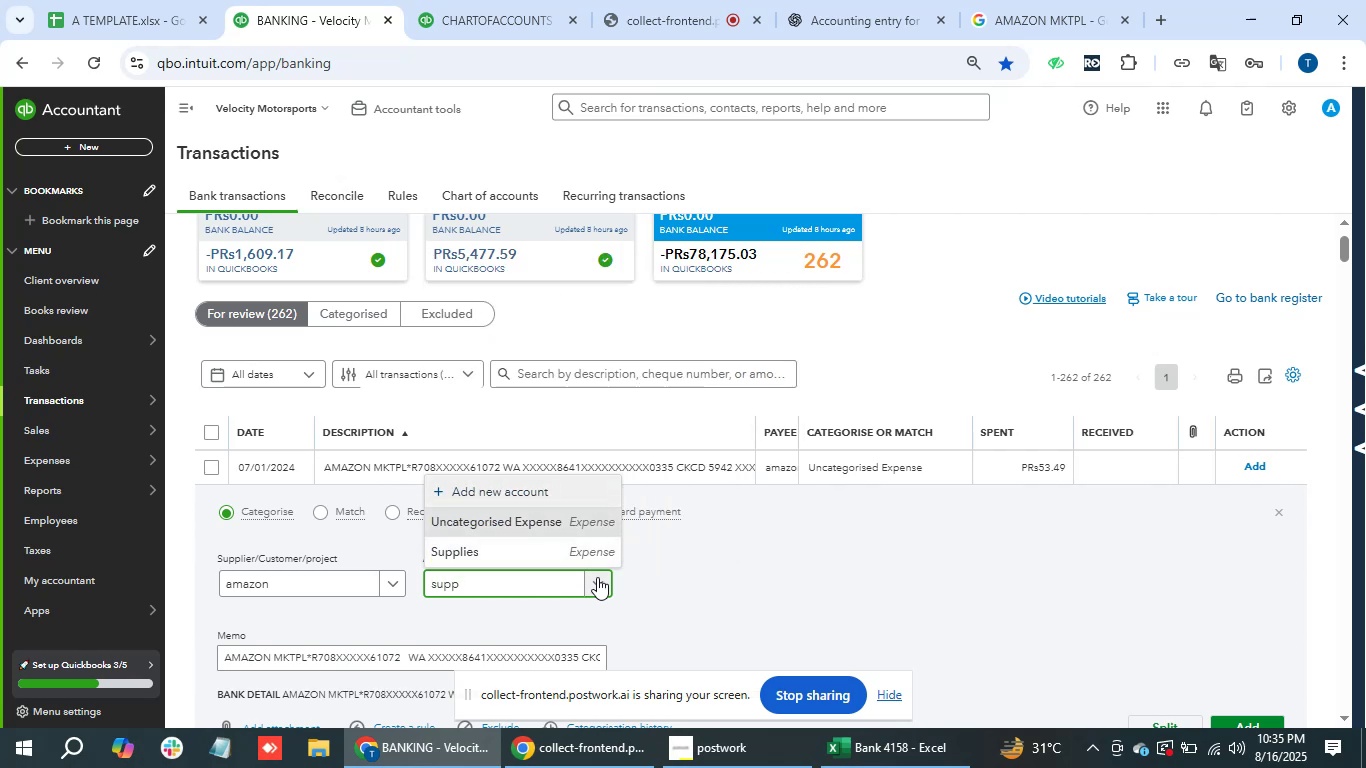 
key(ArrowDown)
 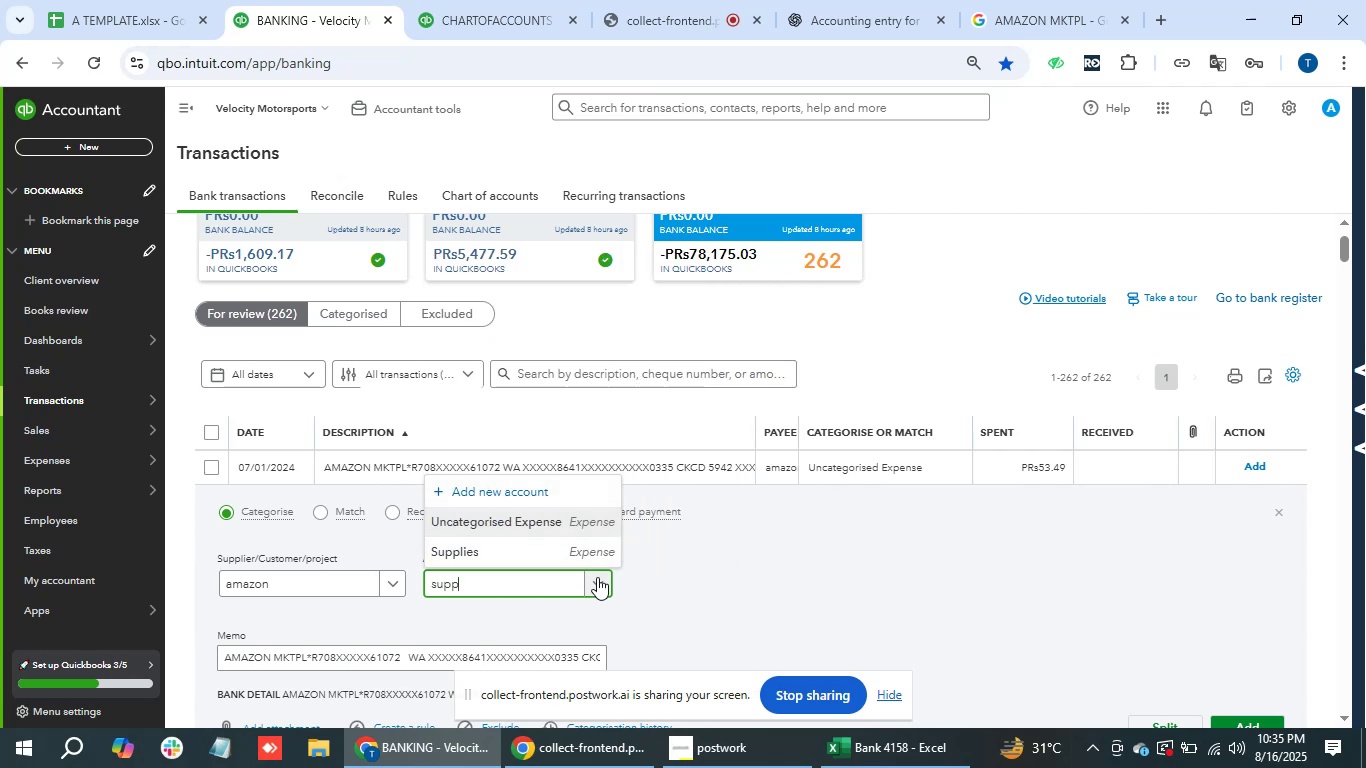 
key(ArrowDown)
 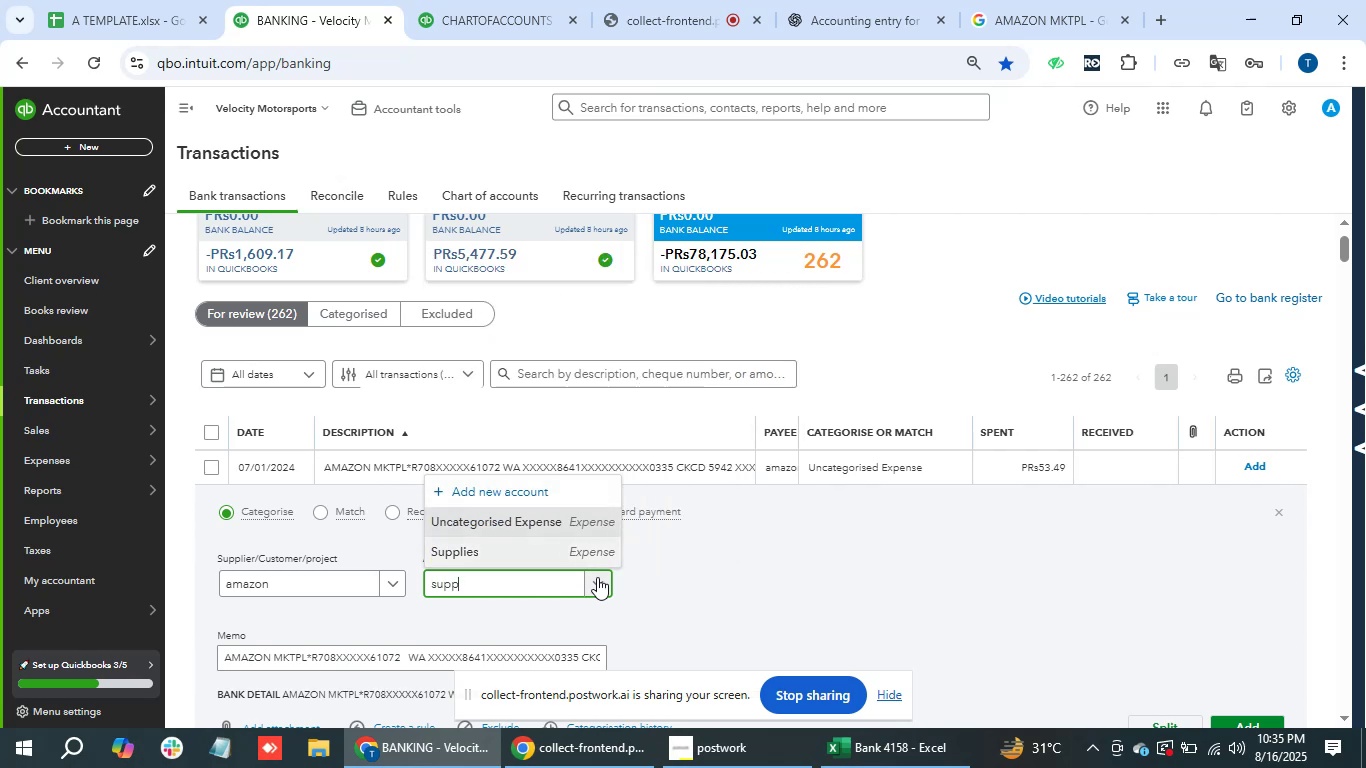 
key(Enter)
 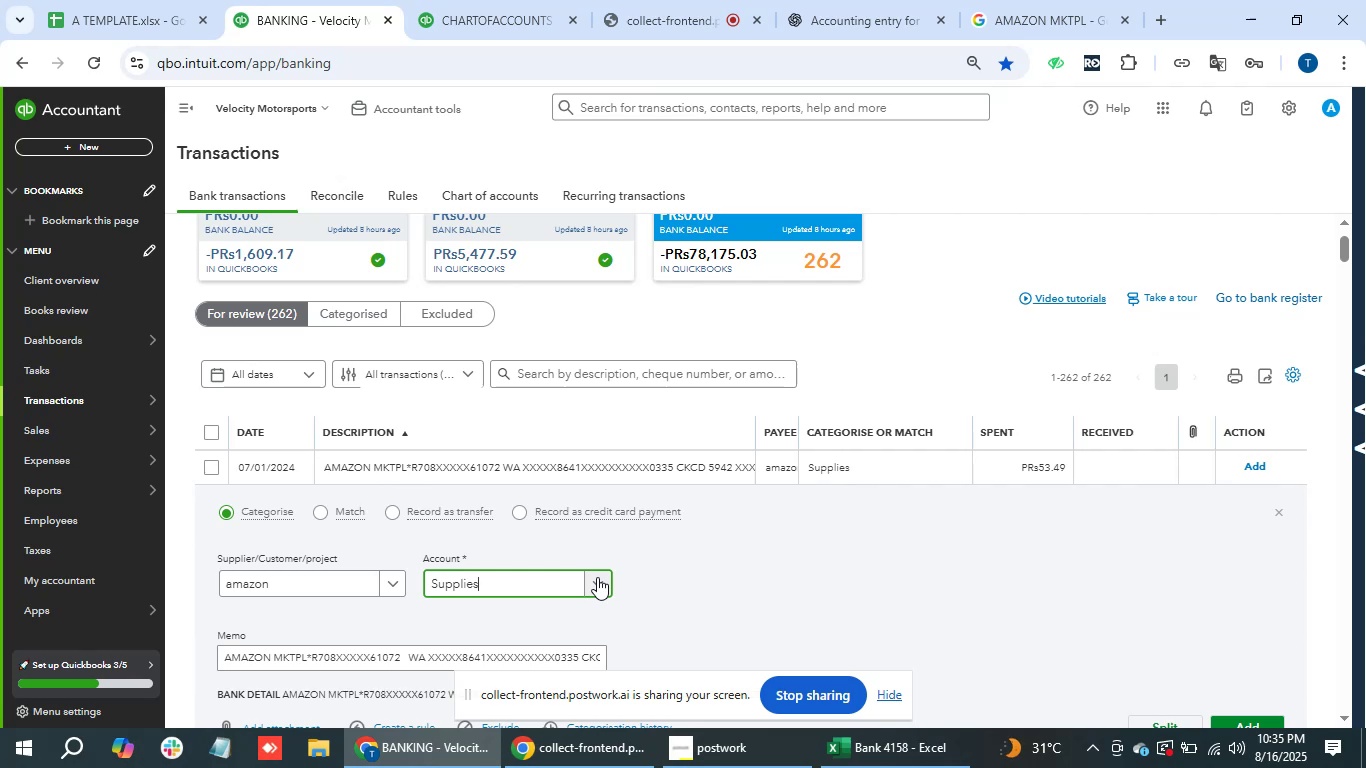 
scroll: coordinate [725, 536], scroll_direction: down, amount: 1.0
 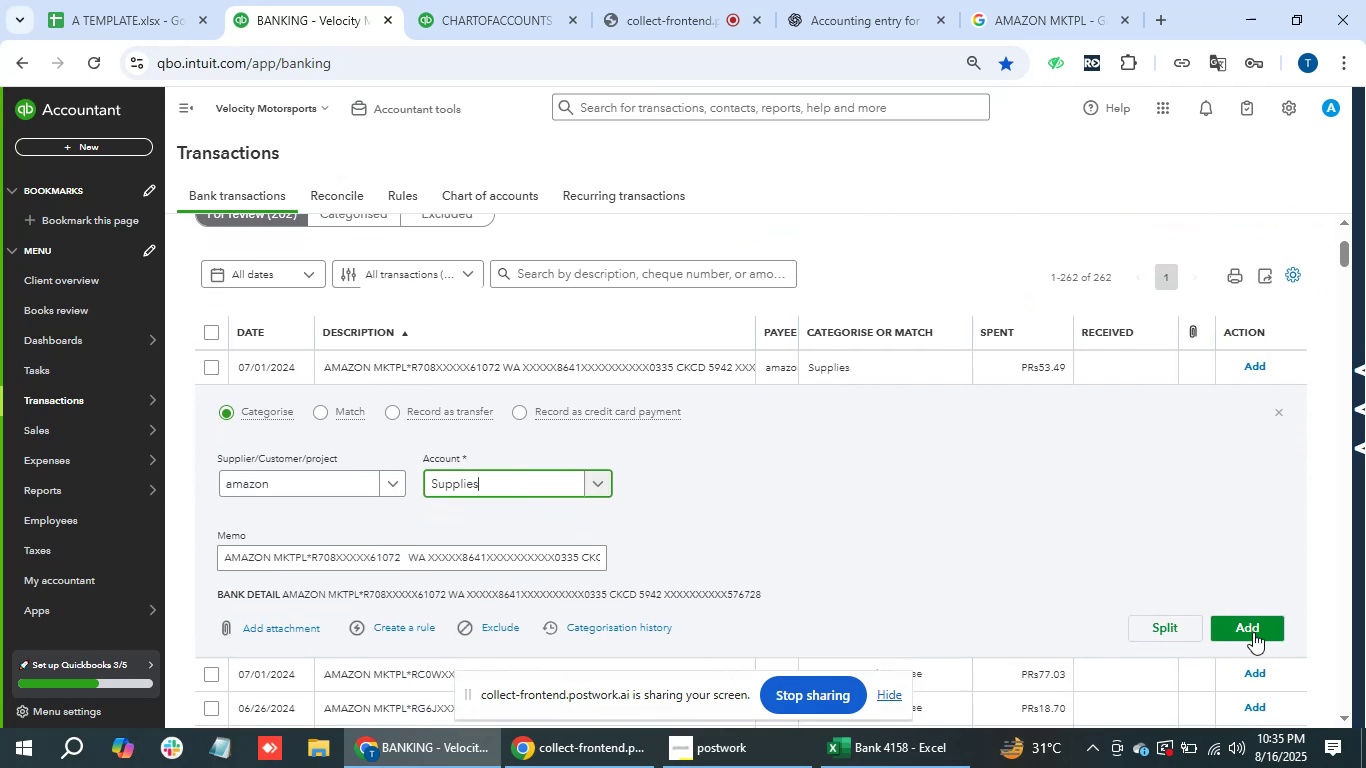 
left_click([1254, 633])
 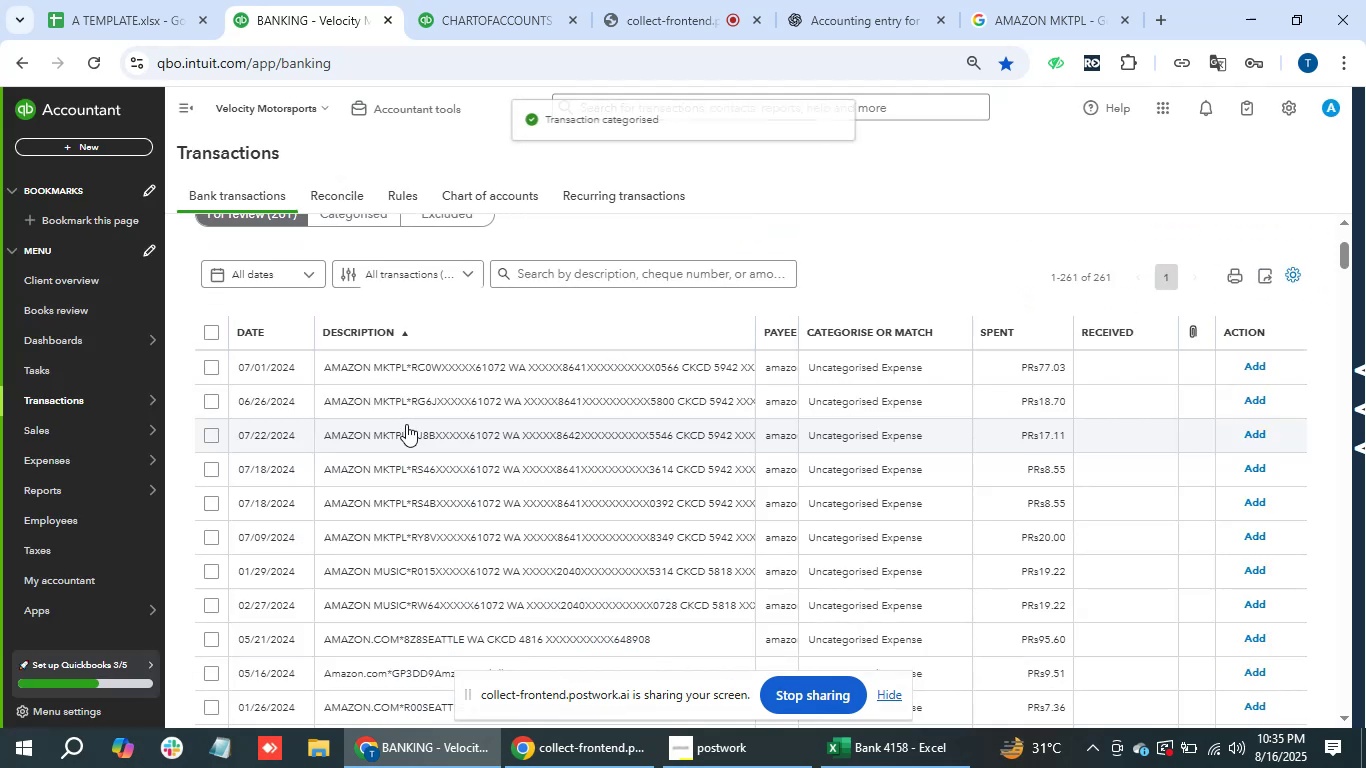 
left_click([388, 367])
 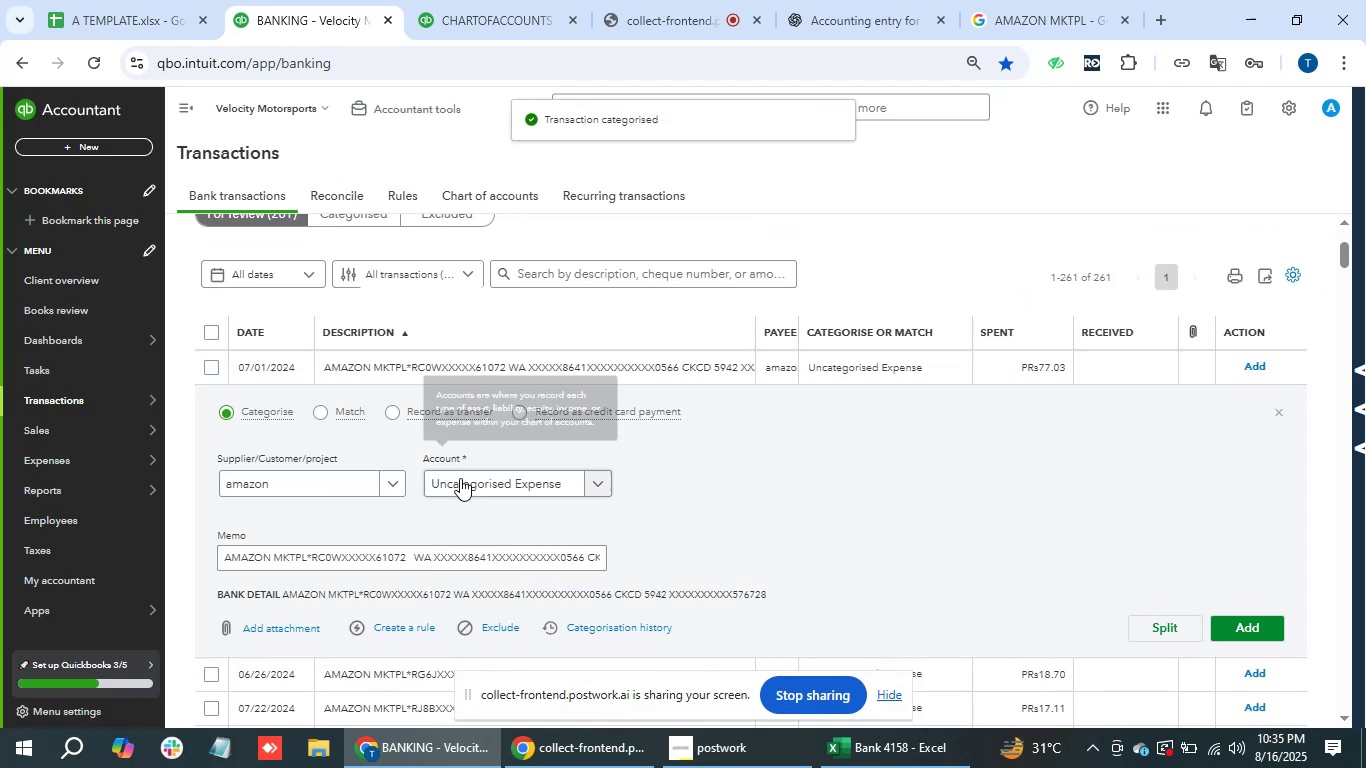 
left_click([460, 482])
 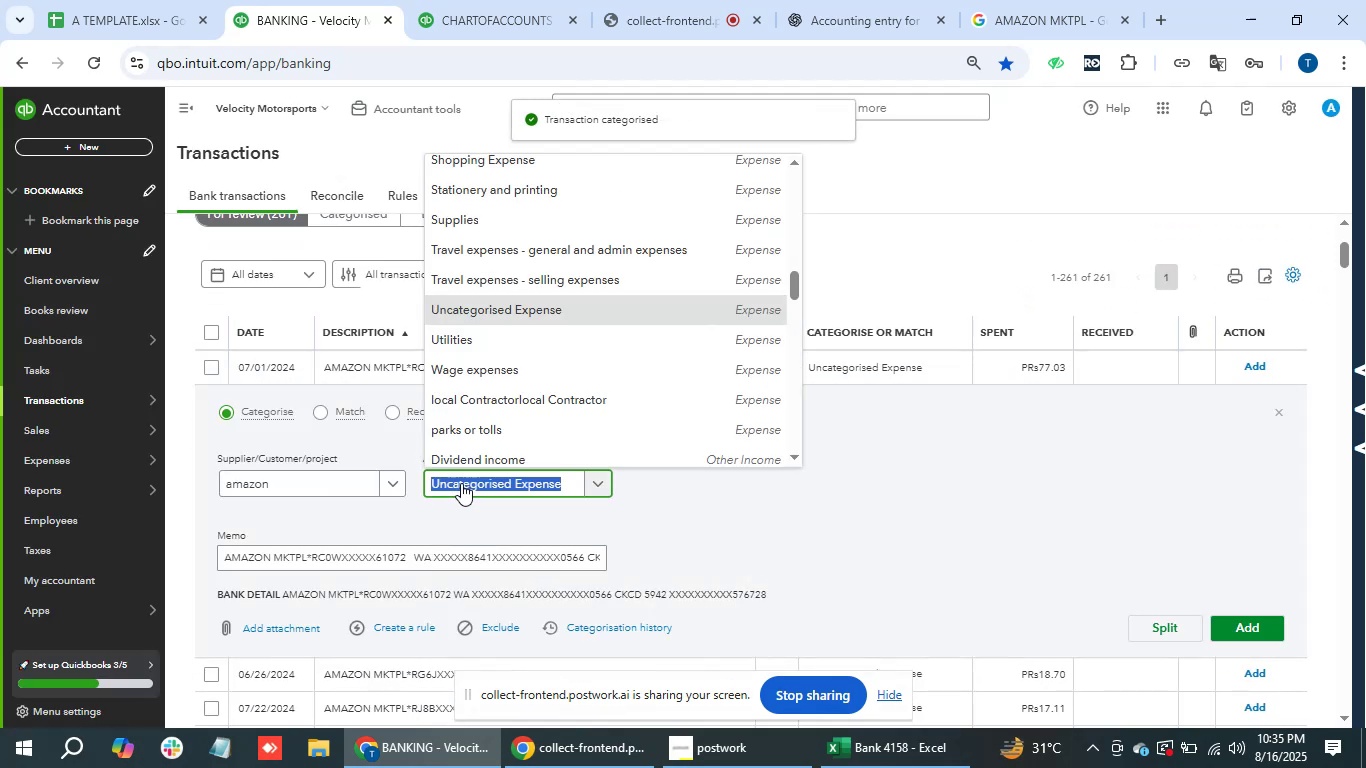 
type(suppli)
 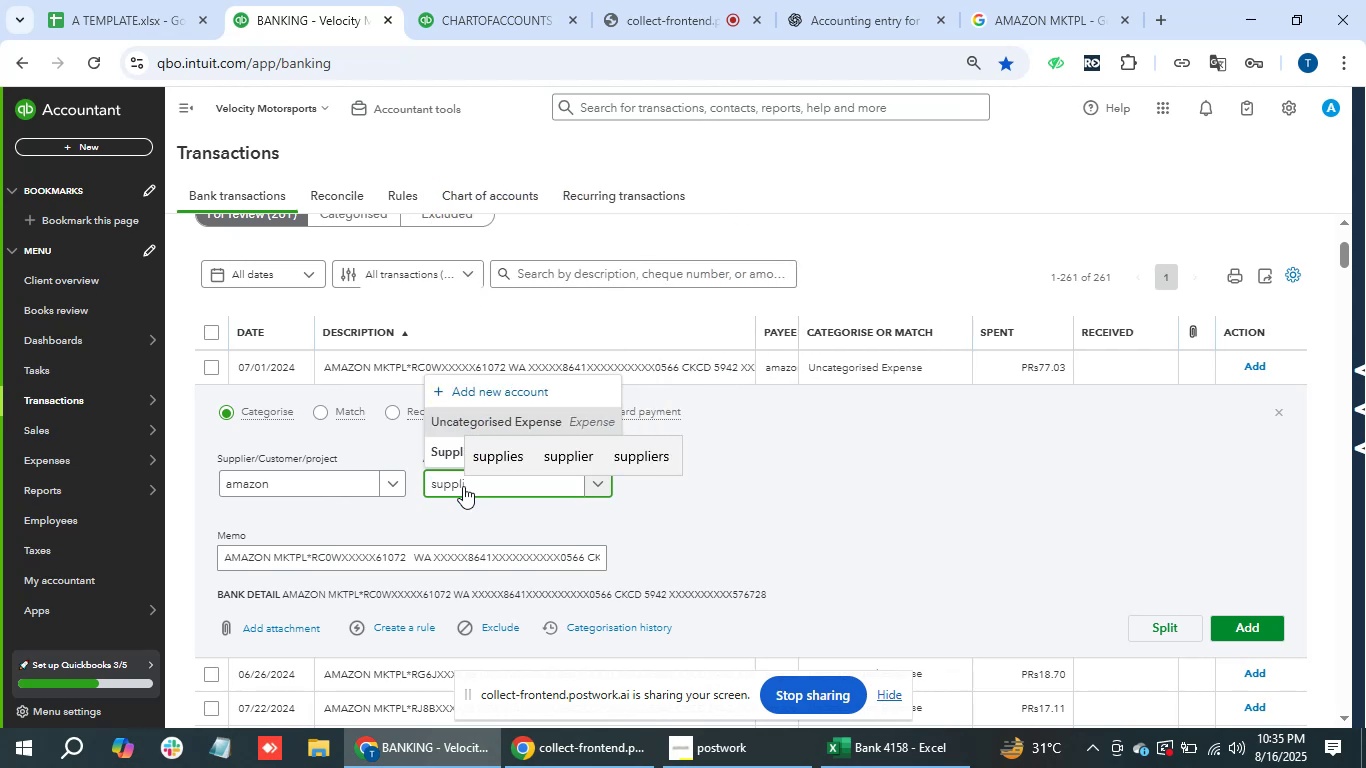 
key(ArrowDown)
 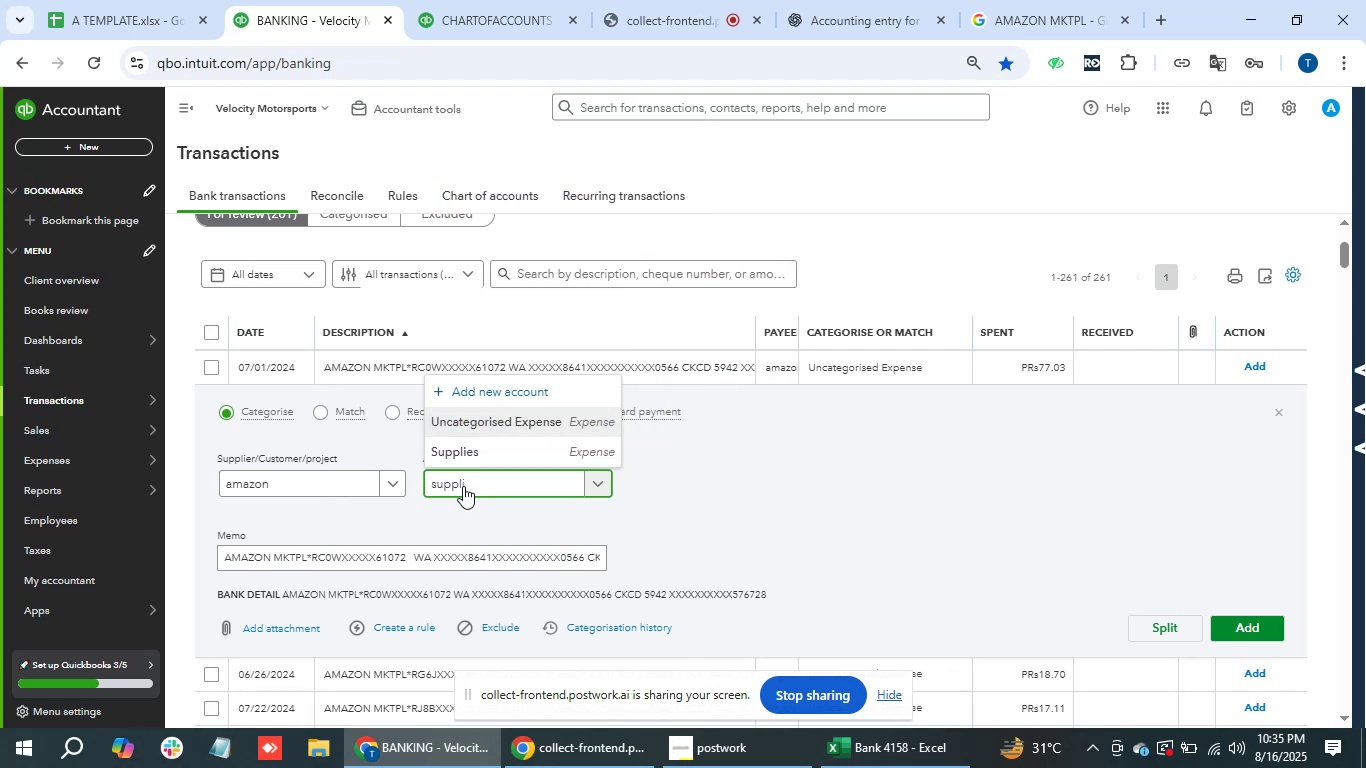 
key(Enter)
 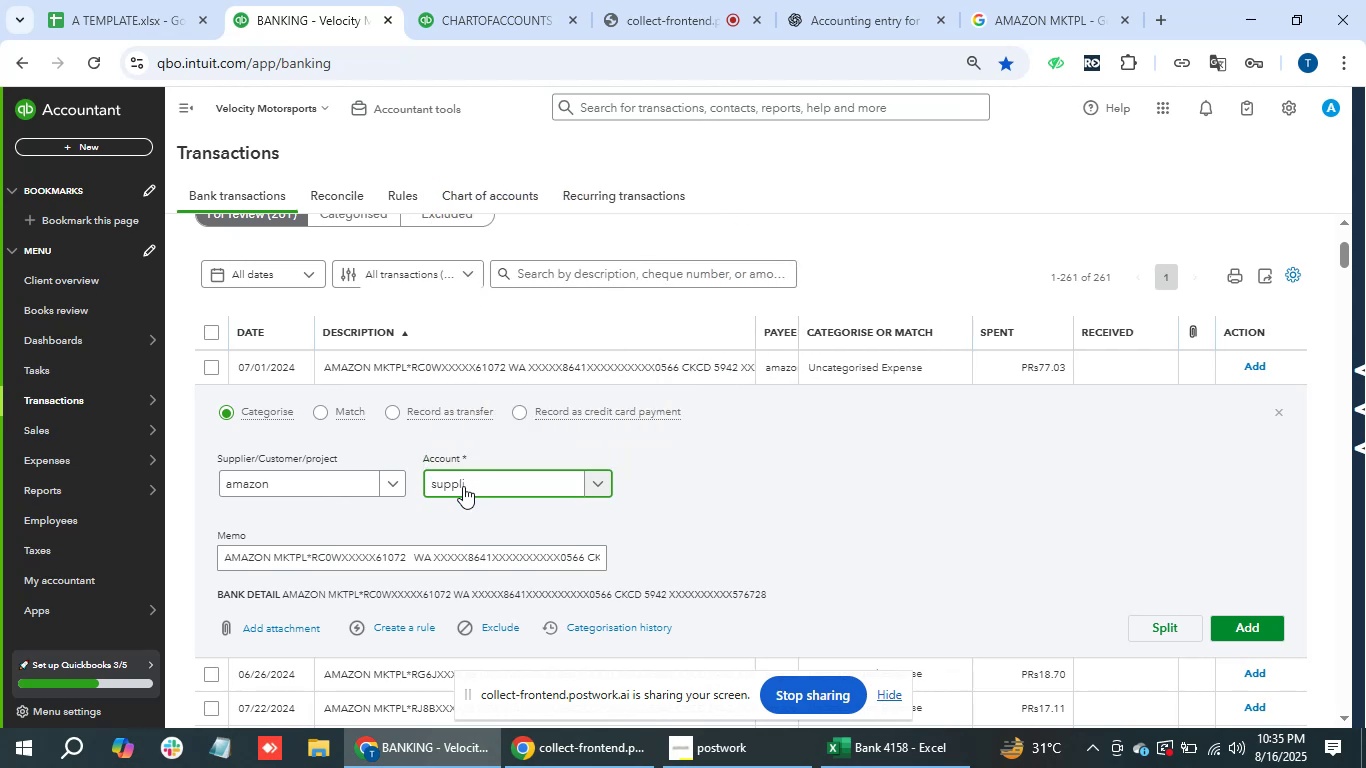 
key(Backspace)
 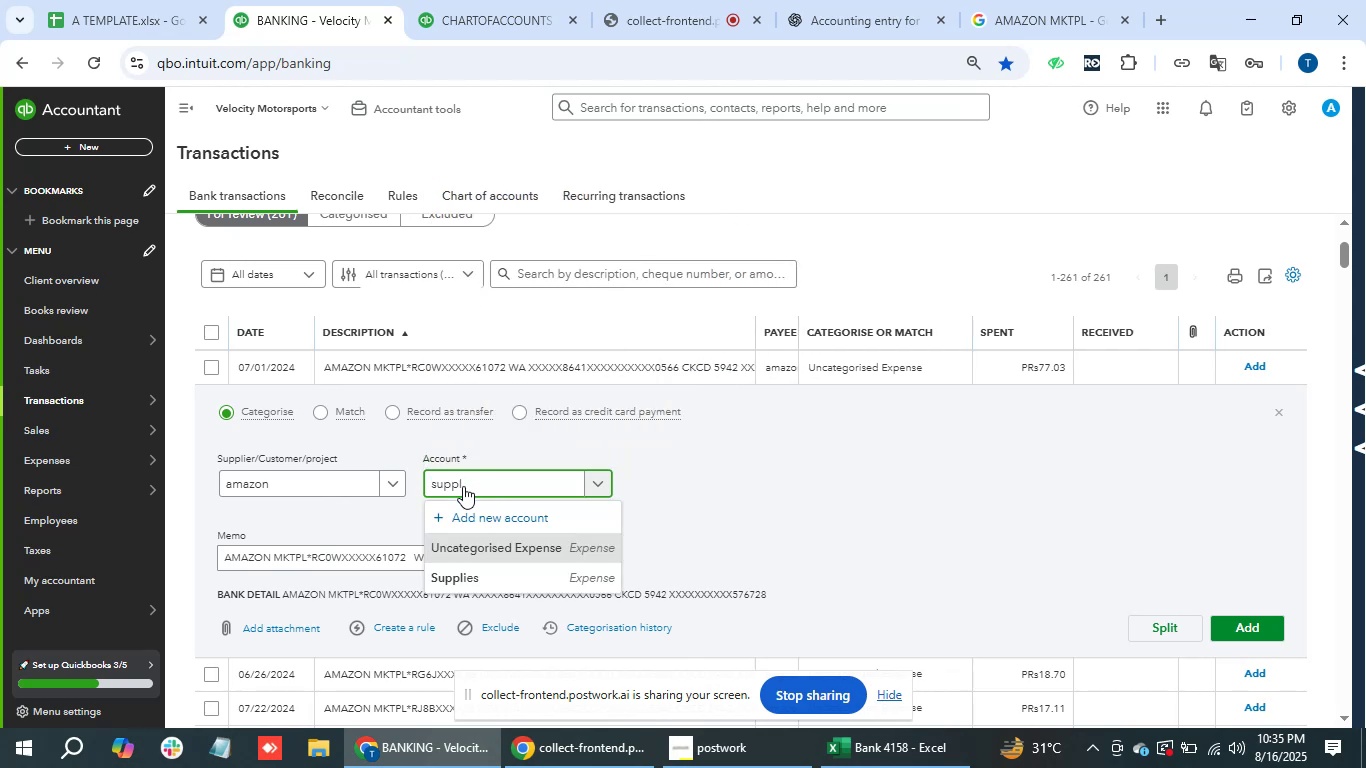 
key(ArrowDown)
 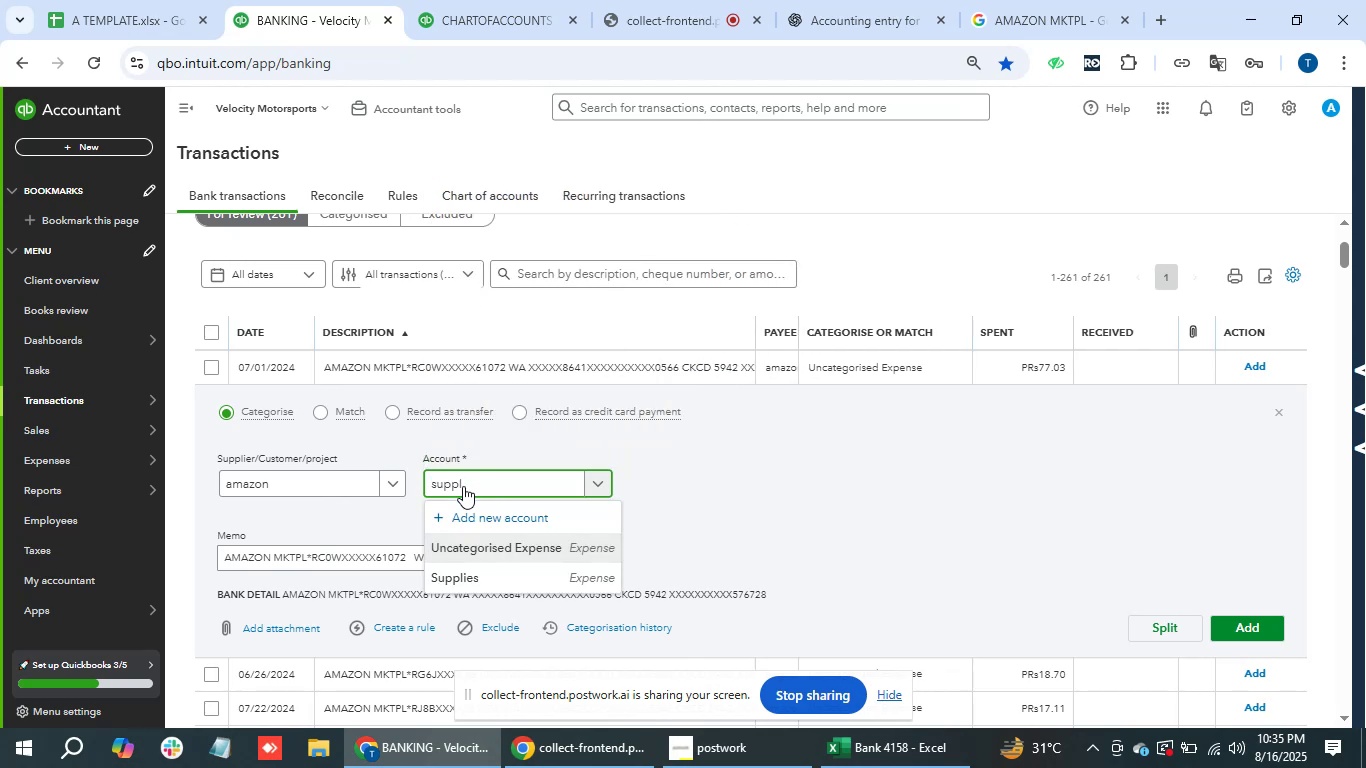 
key(ArrowDown)
 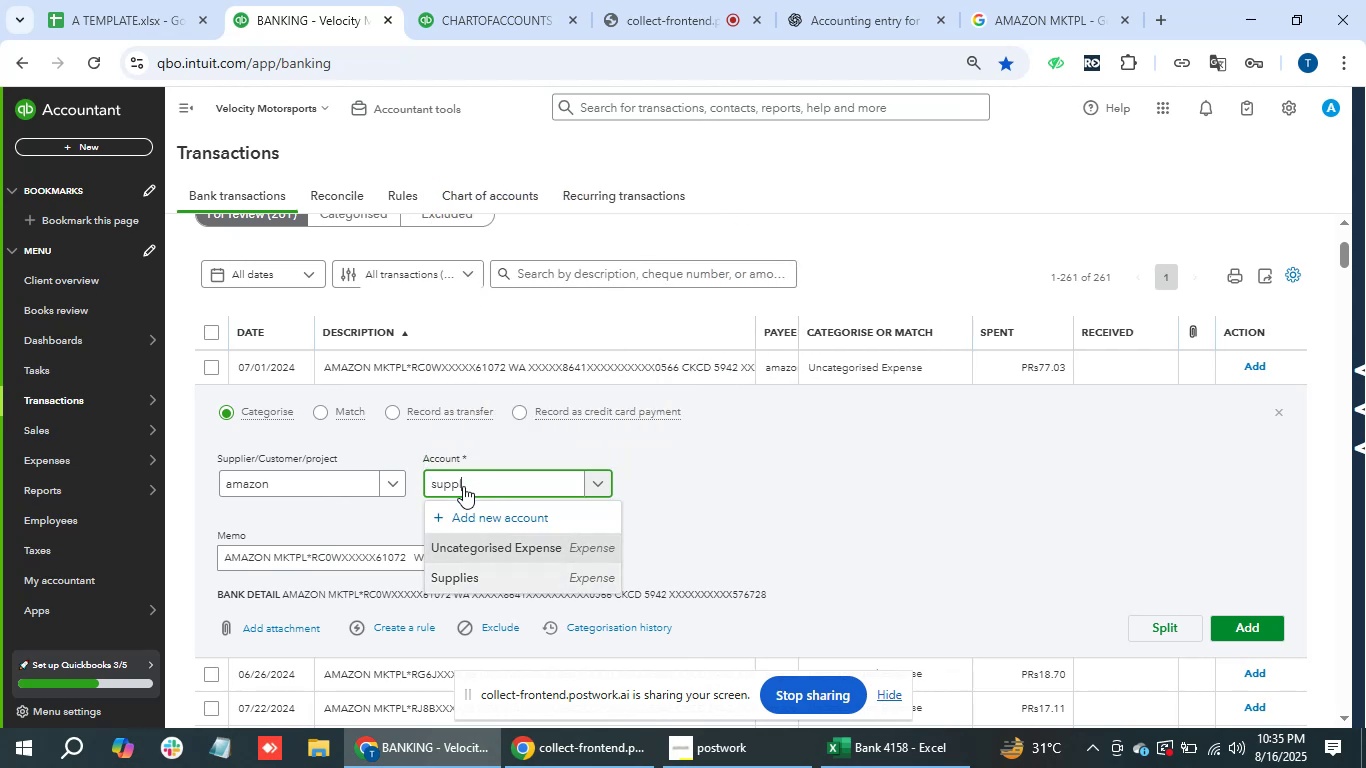 
key(Enter)
 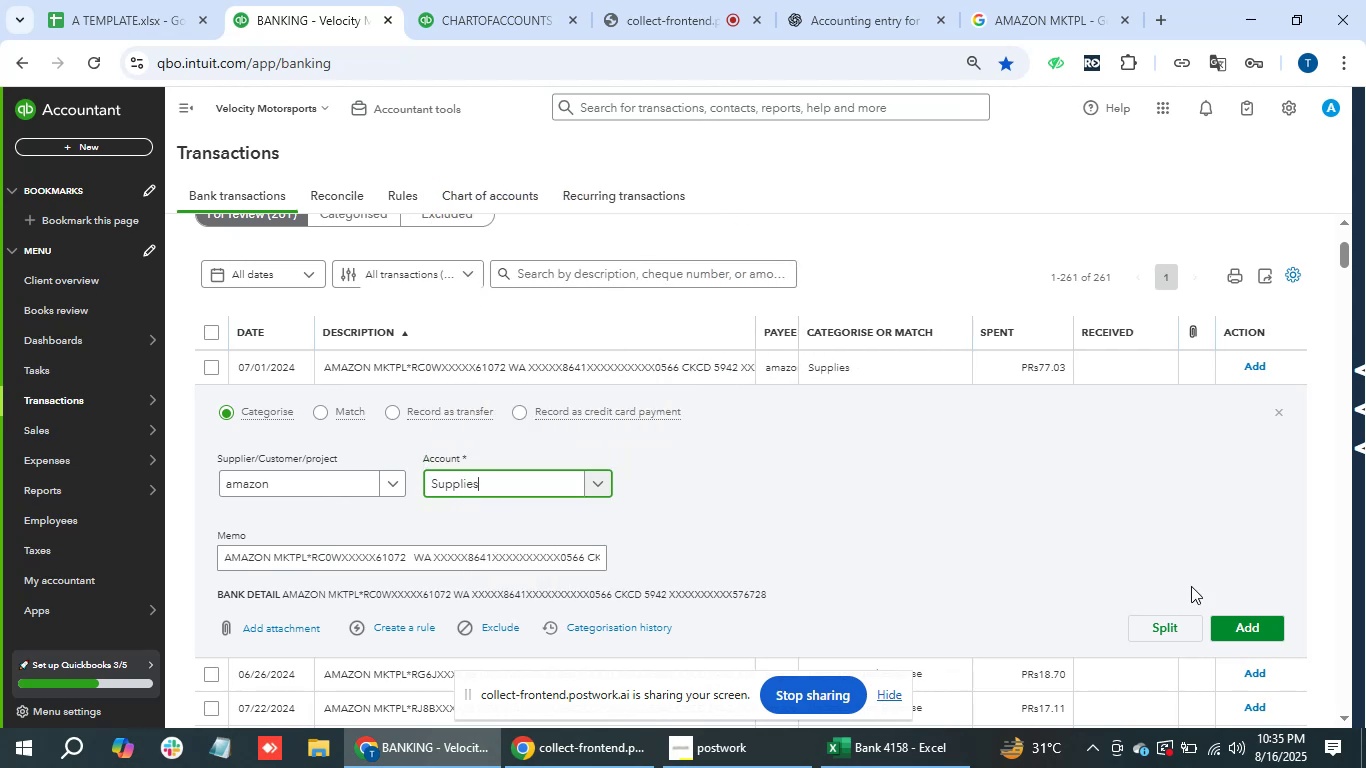 
left_click([1233, 625])
 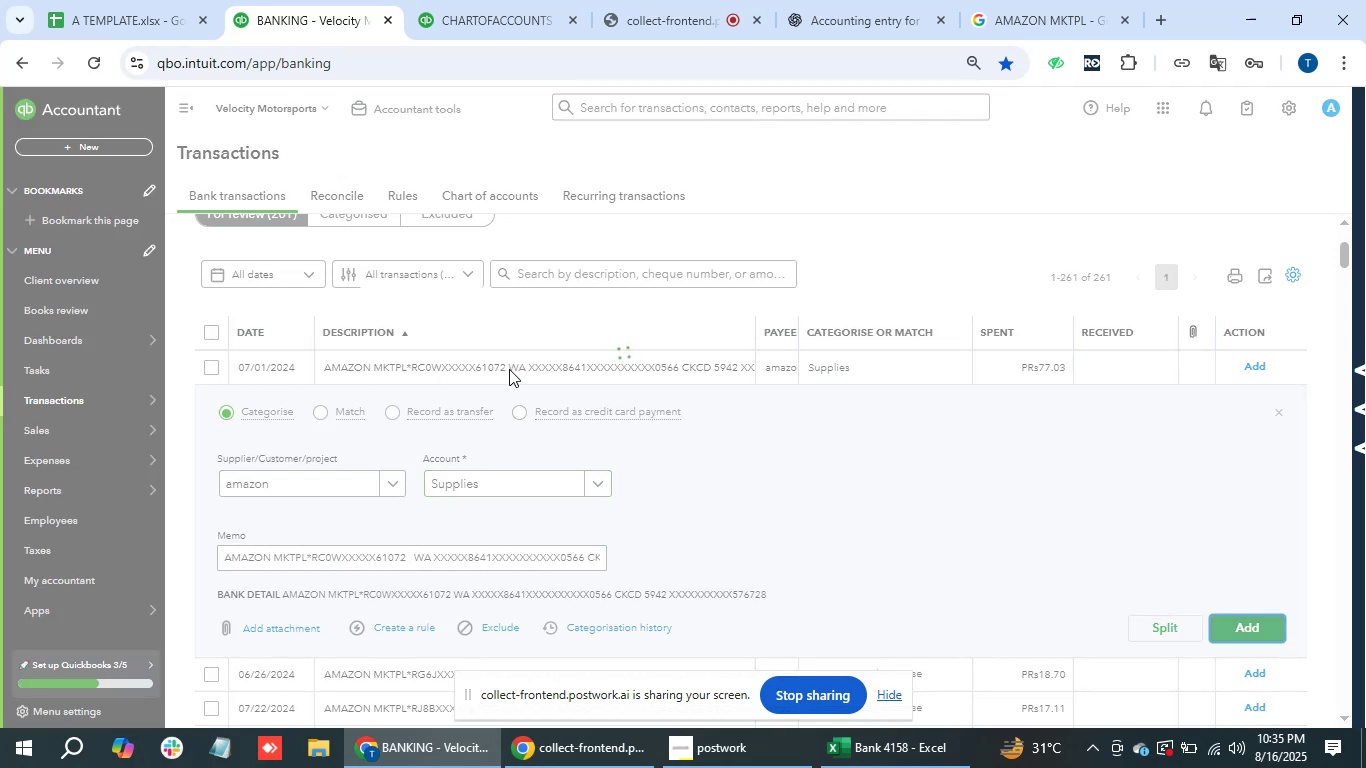 
left_click([511, 369])
 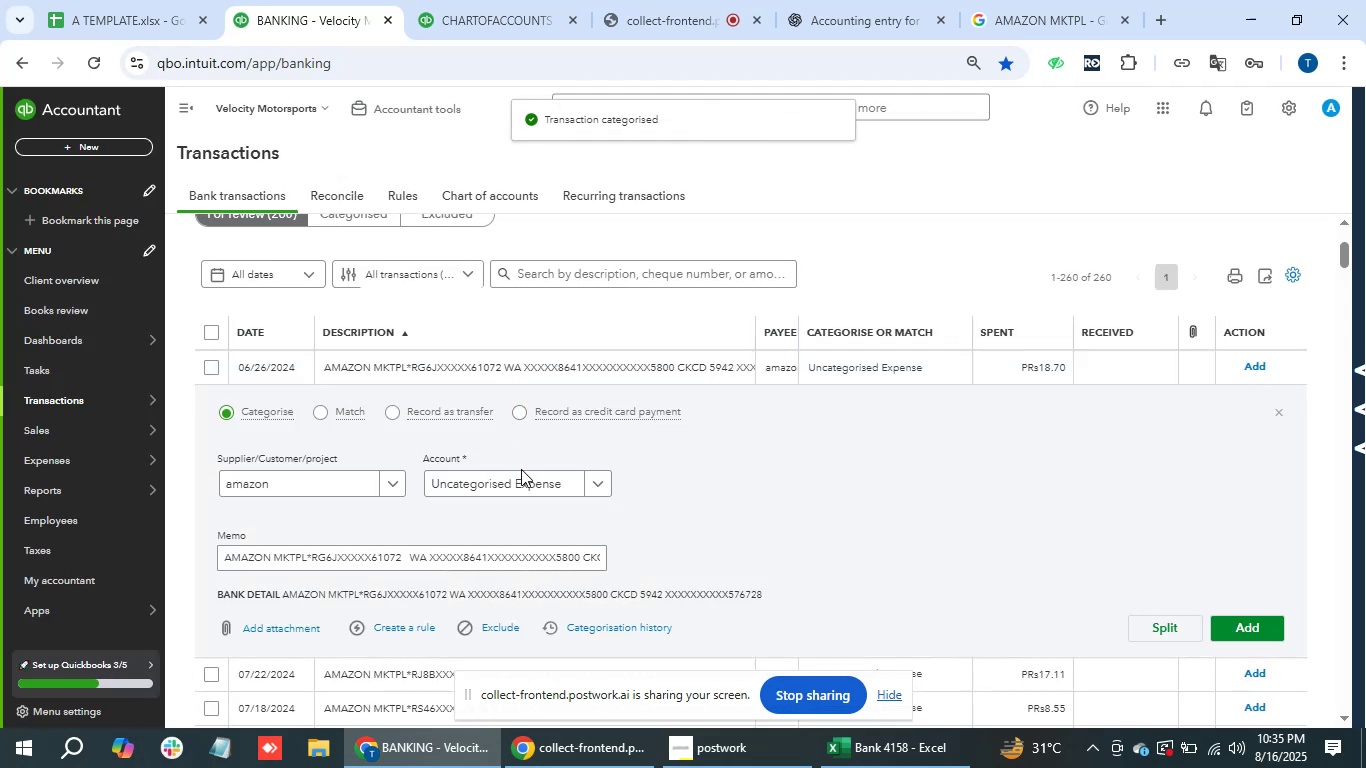 
left_click([522, 487])
 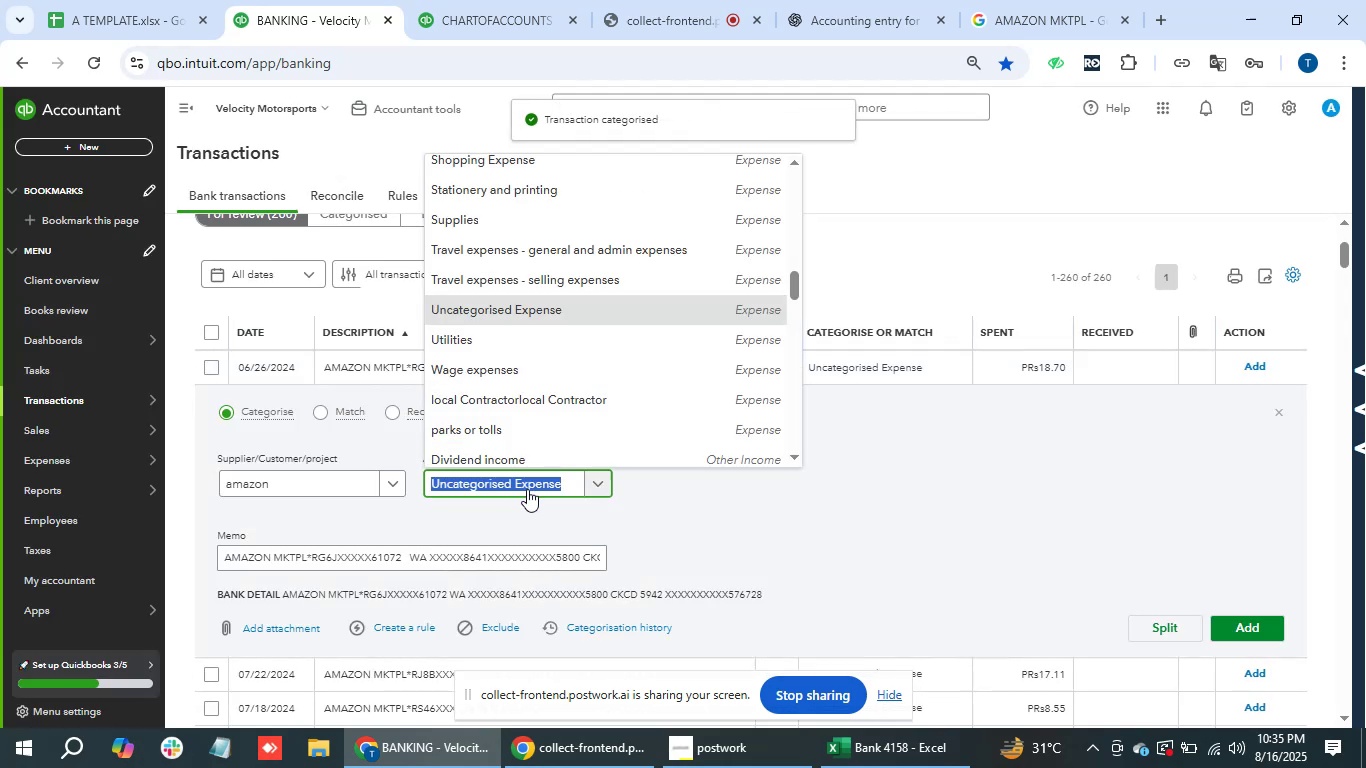 
type(suppli)
 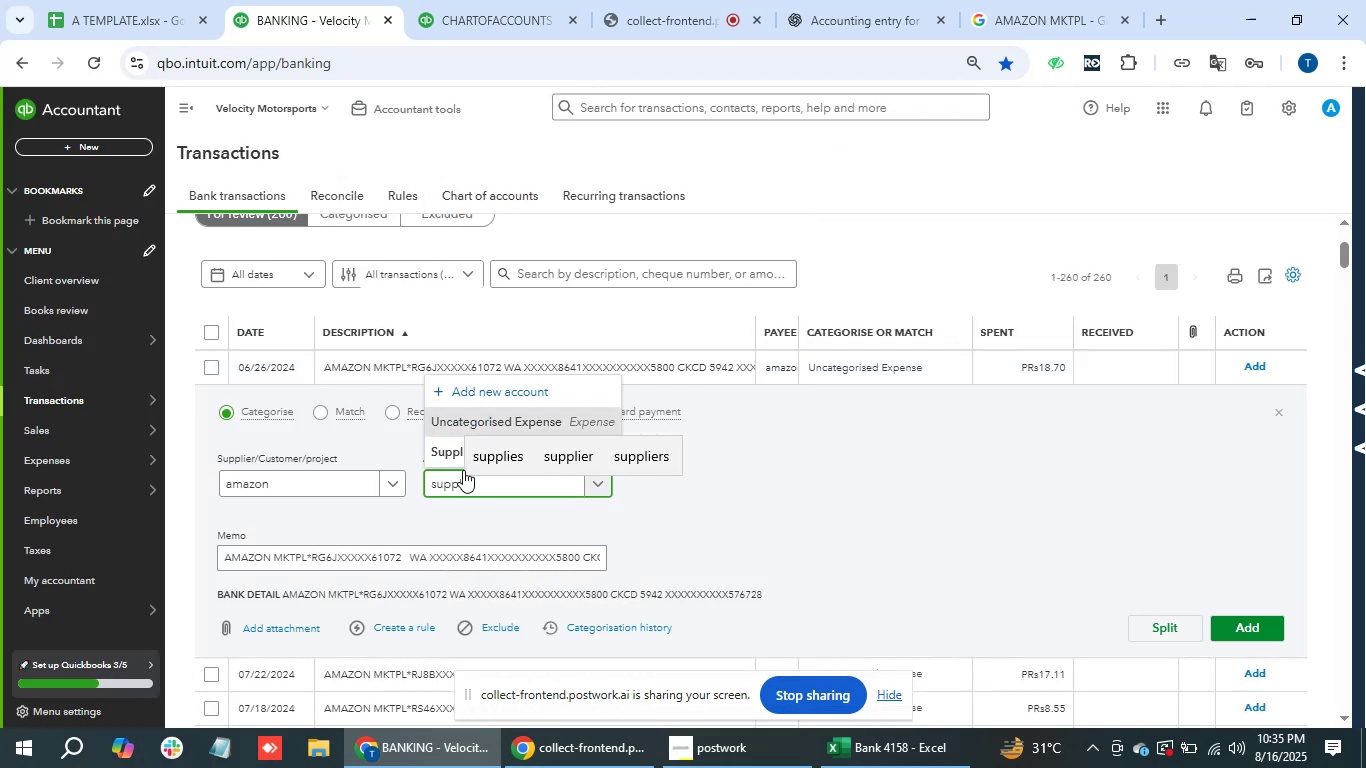 
left_click([446, 453])
 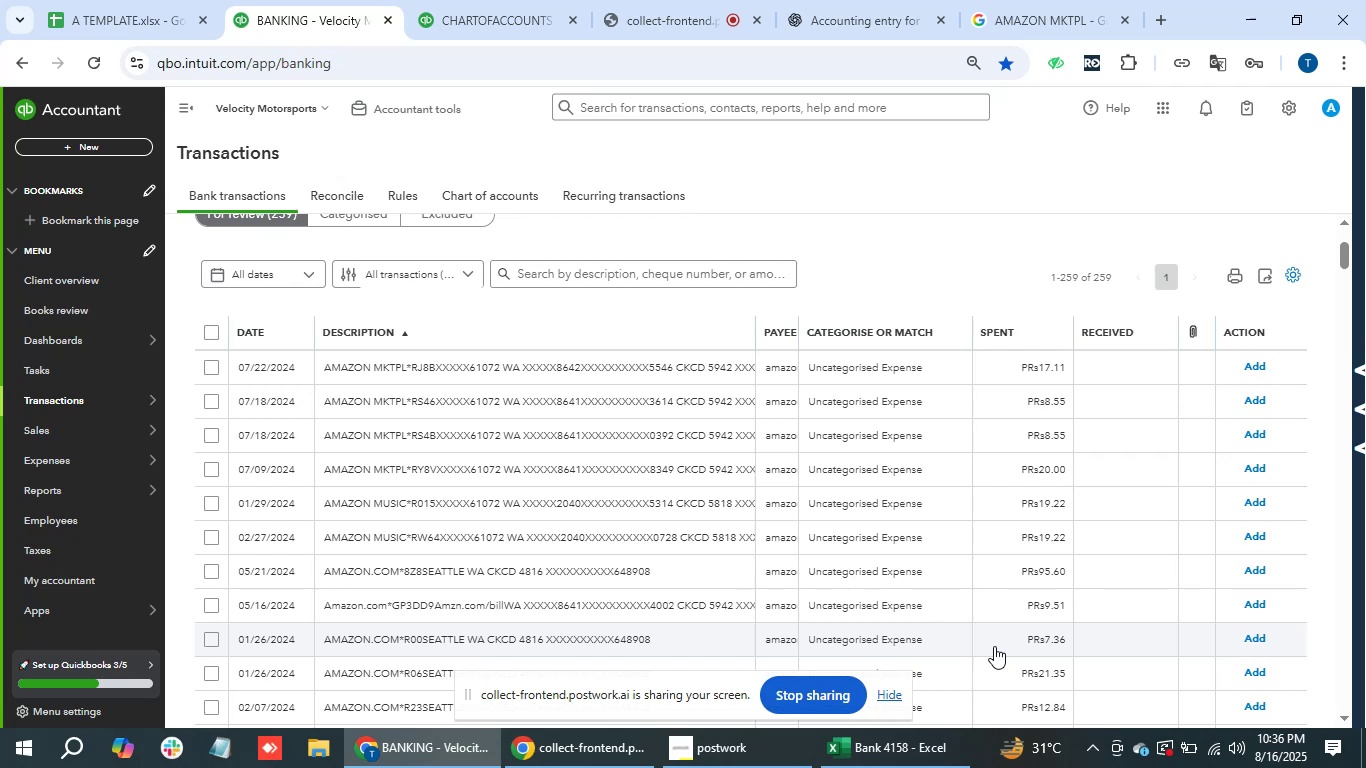 
wait(45.77)
 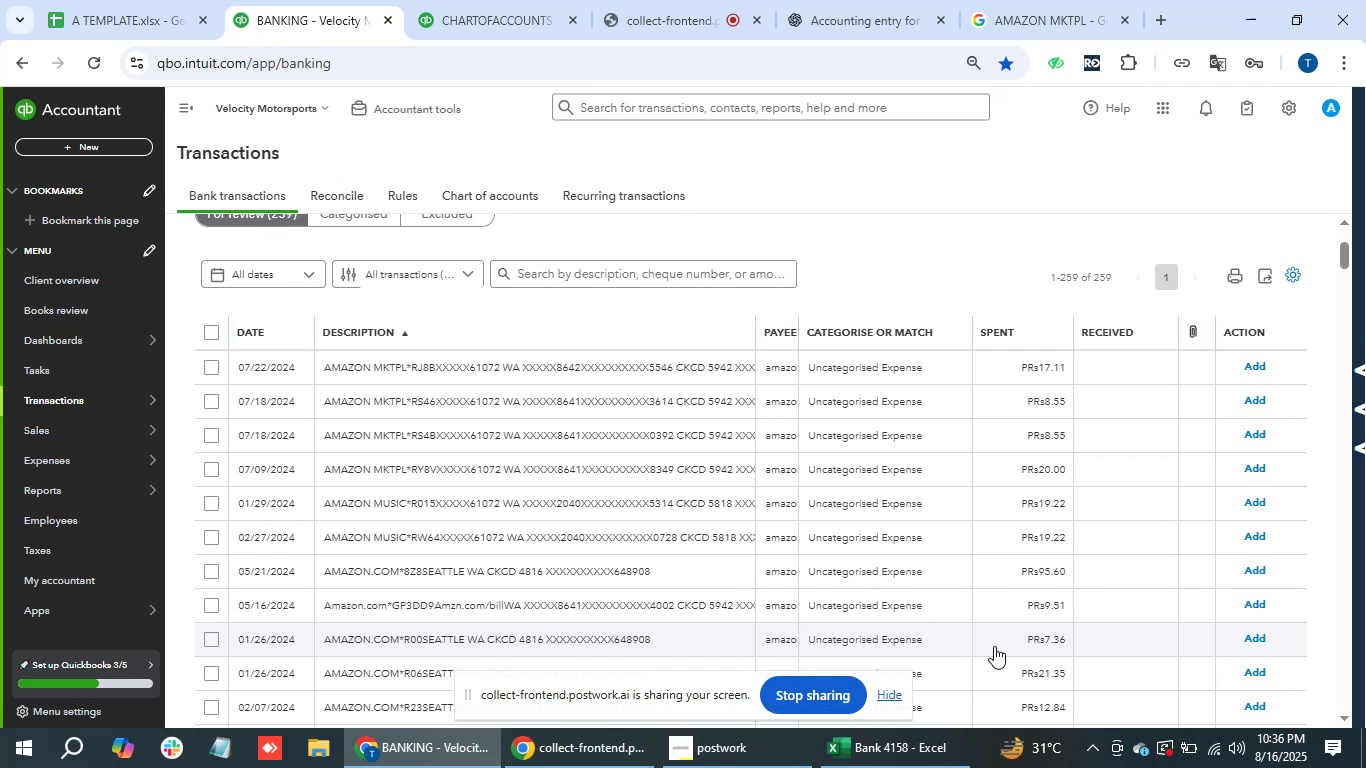 
left_click([638, 367])
 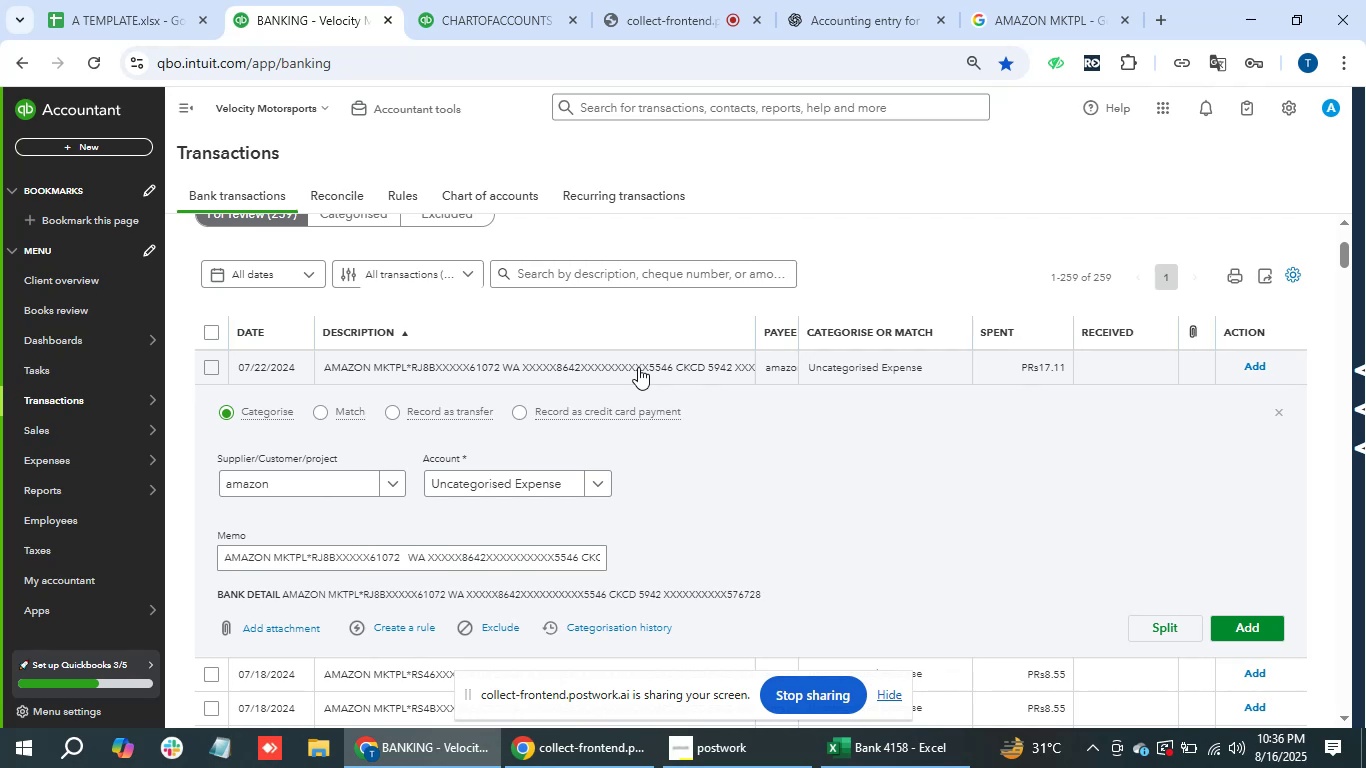 
wait(20.36)
 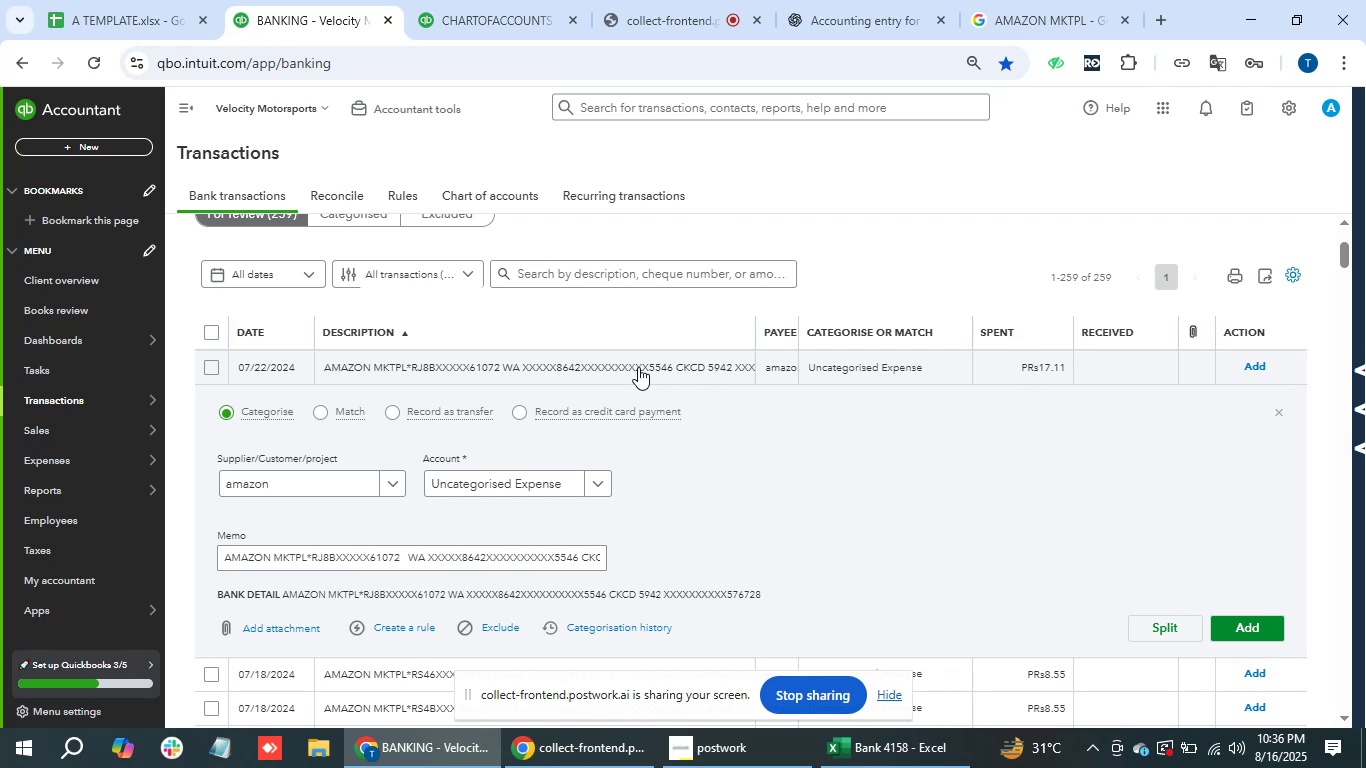 
left_click([527, 471])
 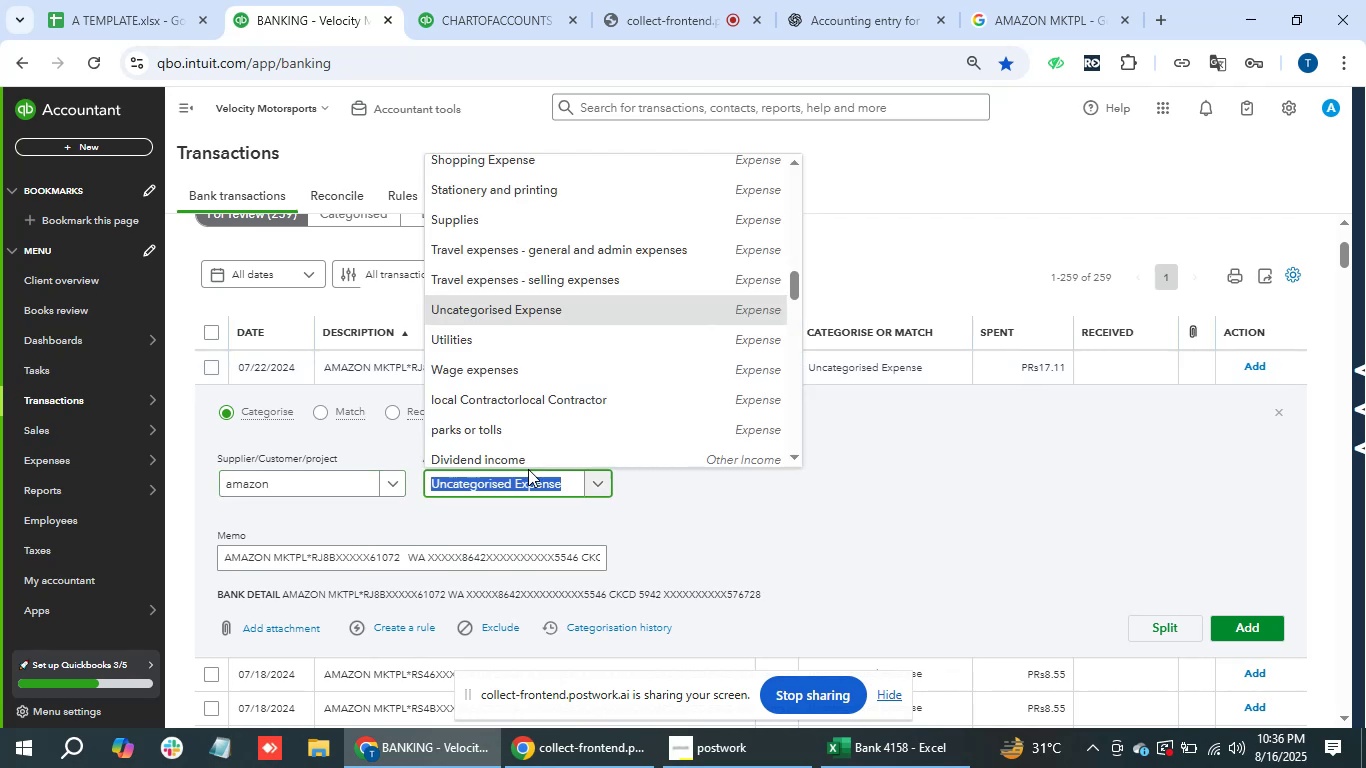 
type(supp)
 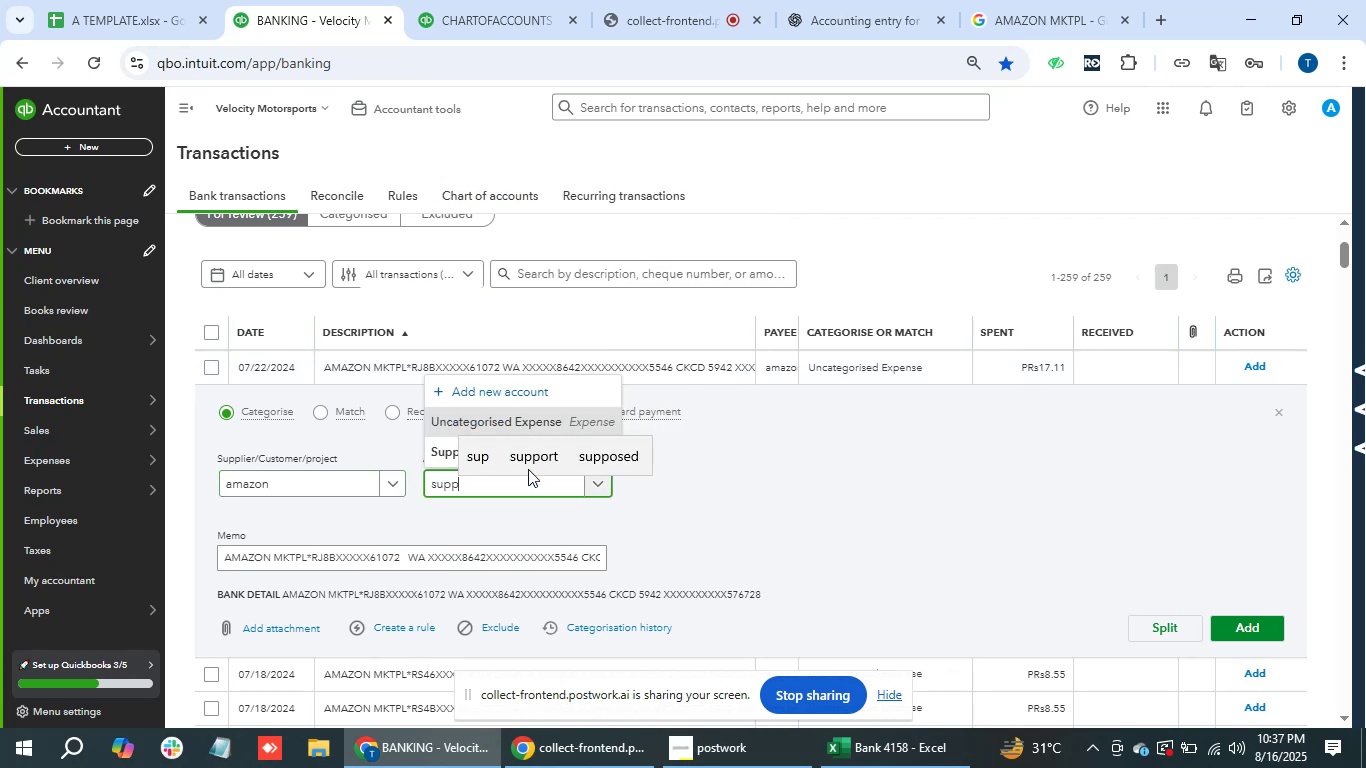 
key(ArrowDown)
 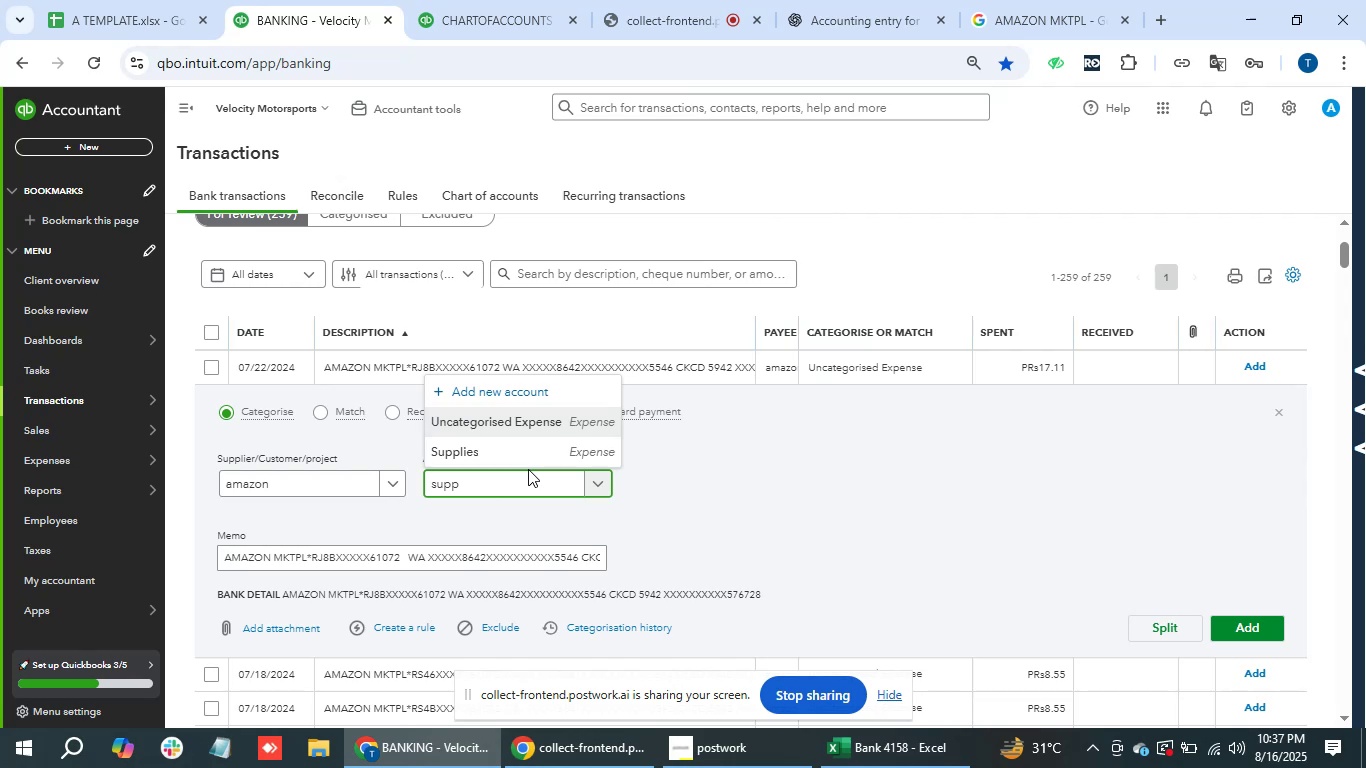 
key(ArrowDown)
 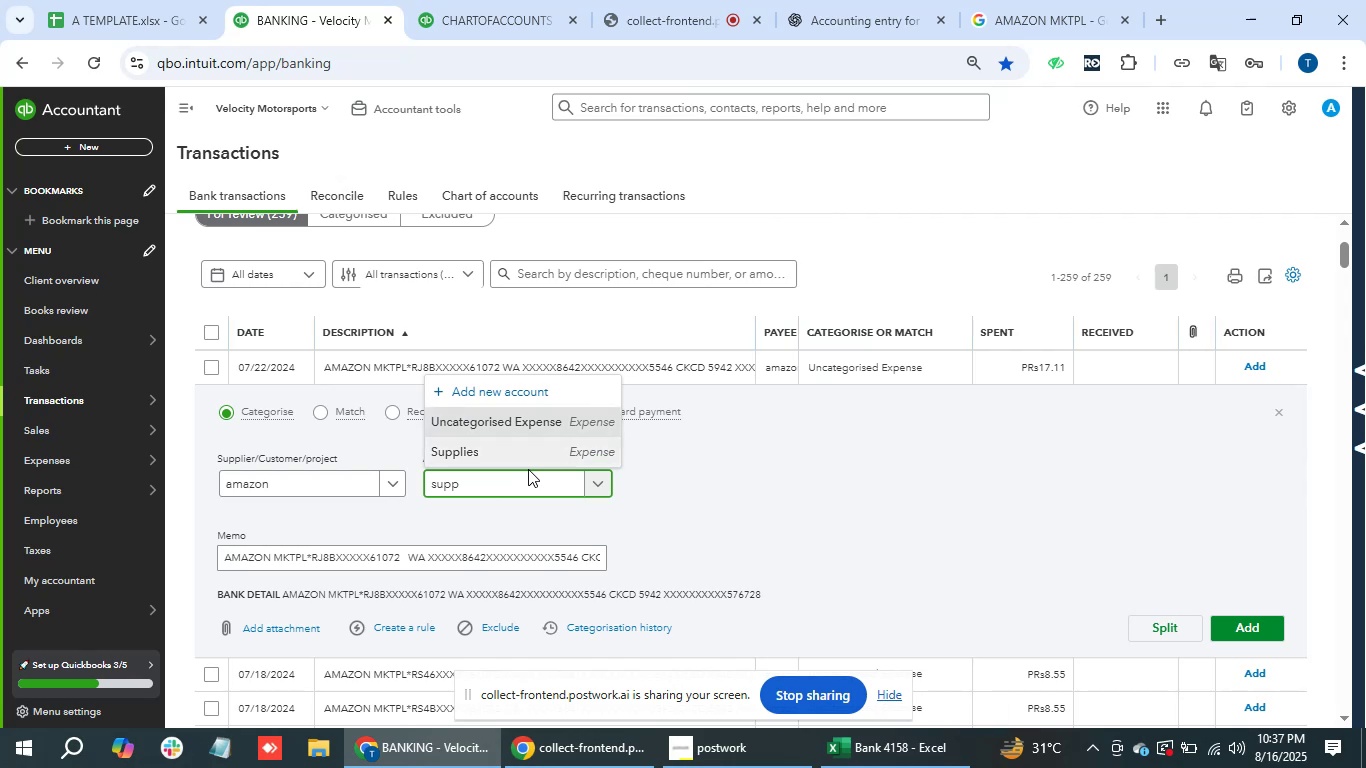 
key(Enter)
 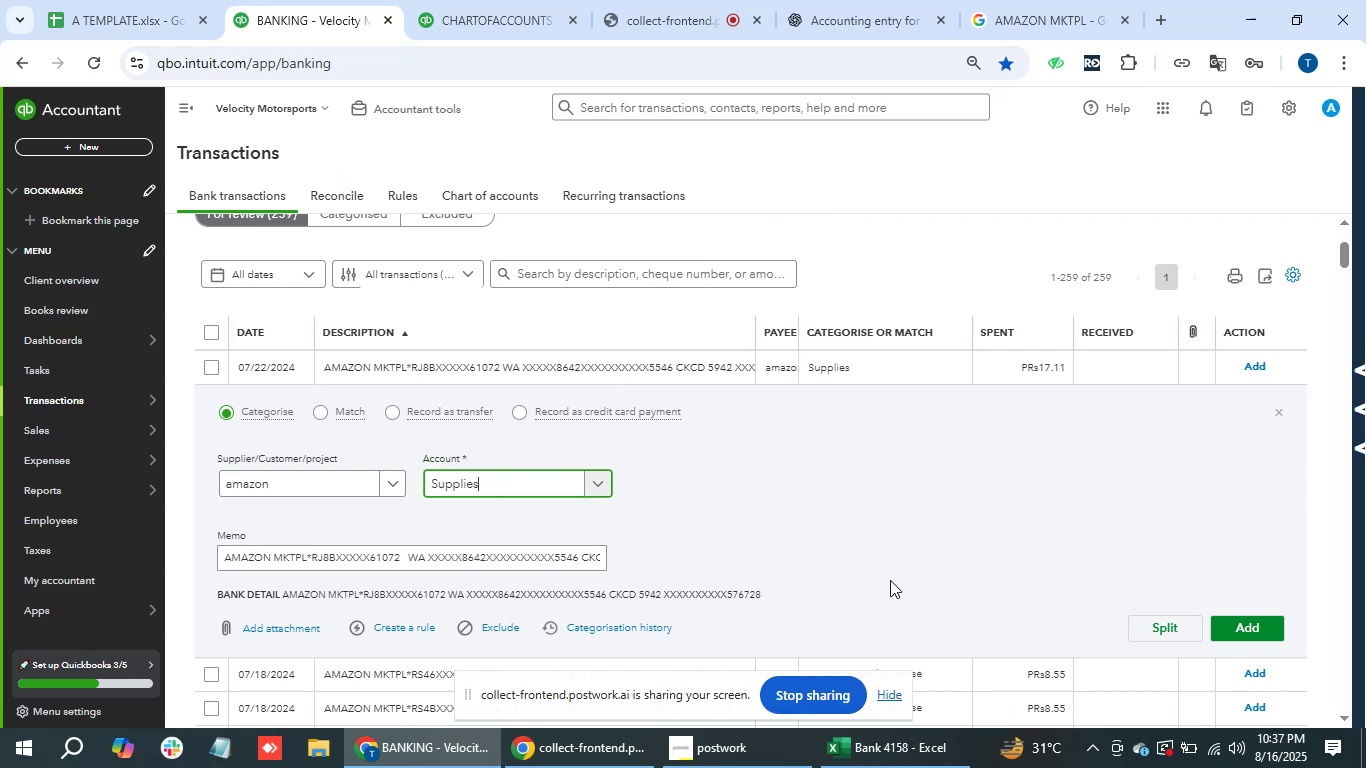 
left_click([1261, 616])
 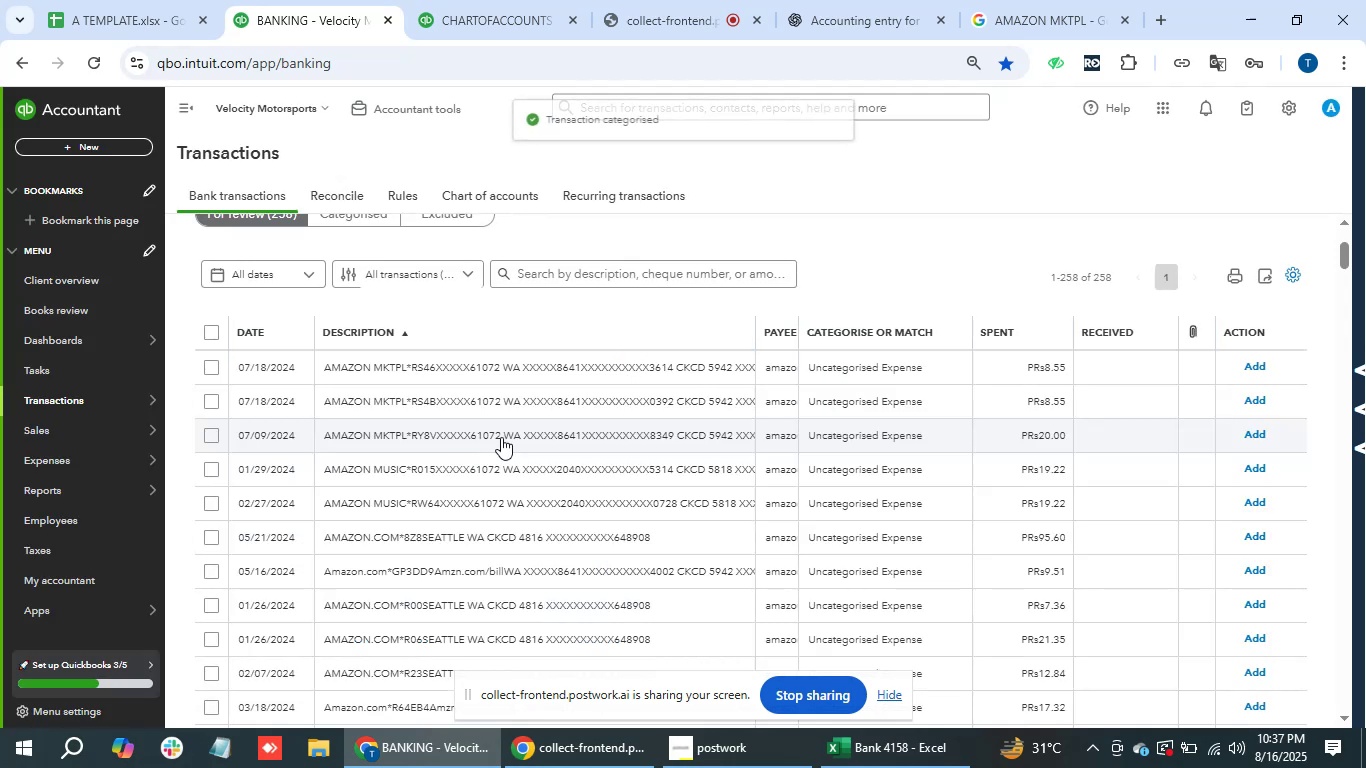 
left_click([478, 366])
 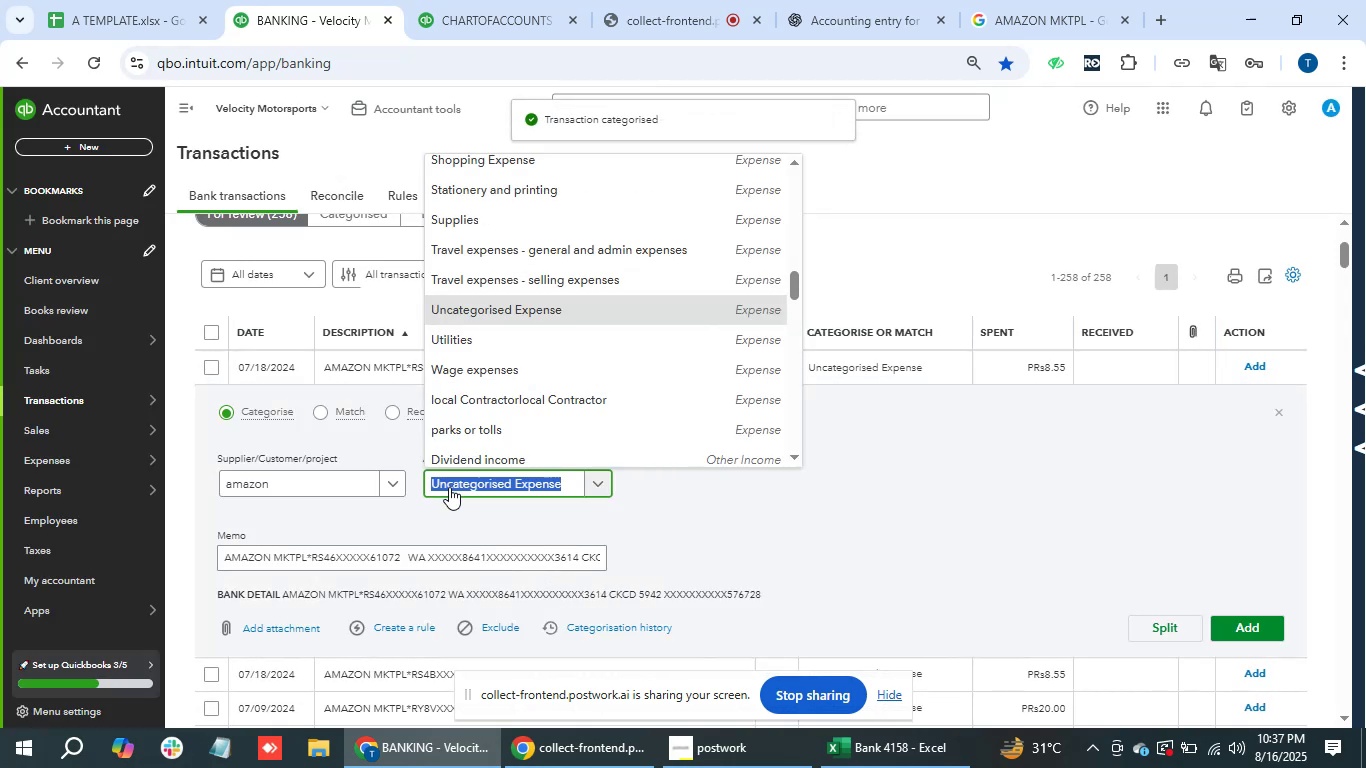 
type(suppli)
 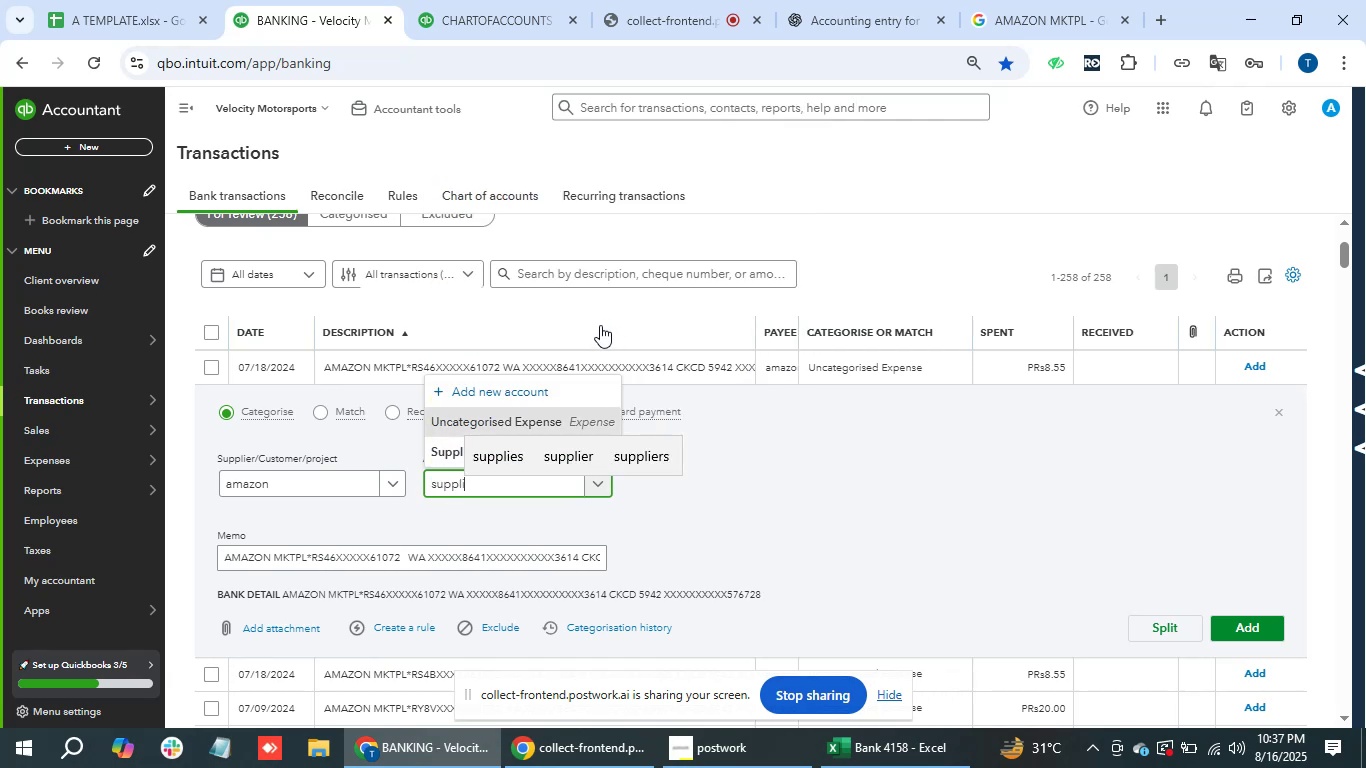 
left_click([446, 448])
 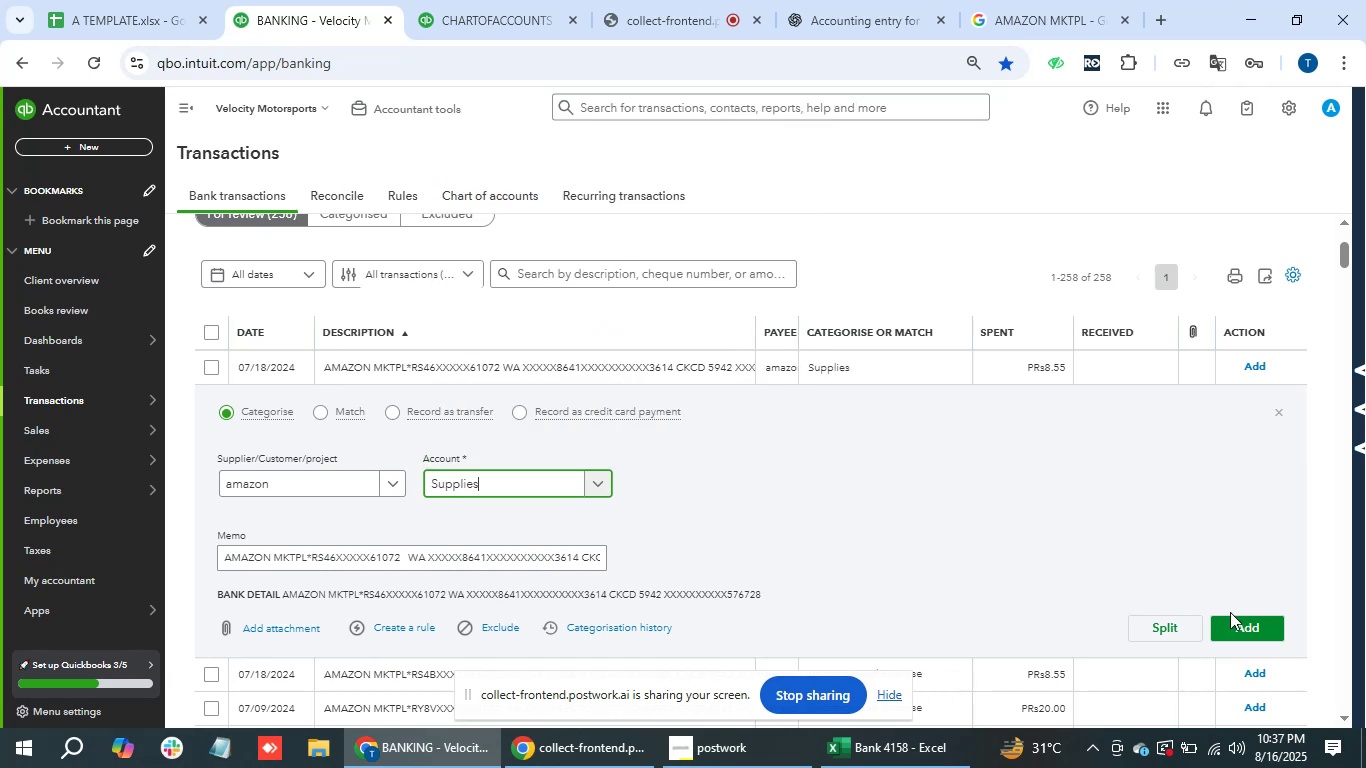 
left_click([1238, 617])
 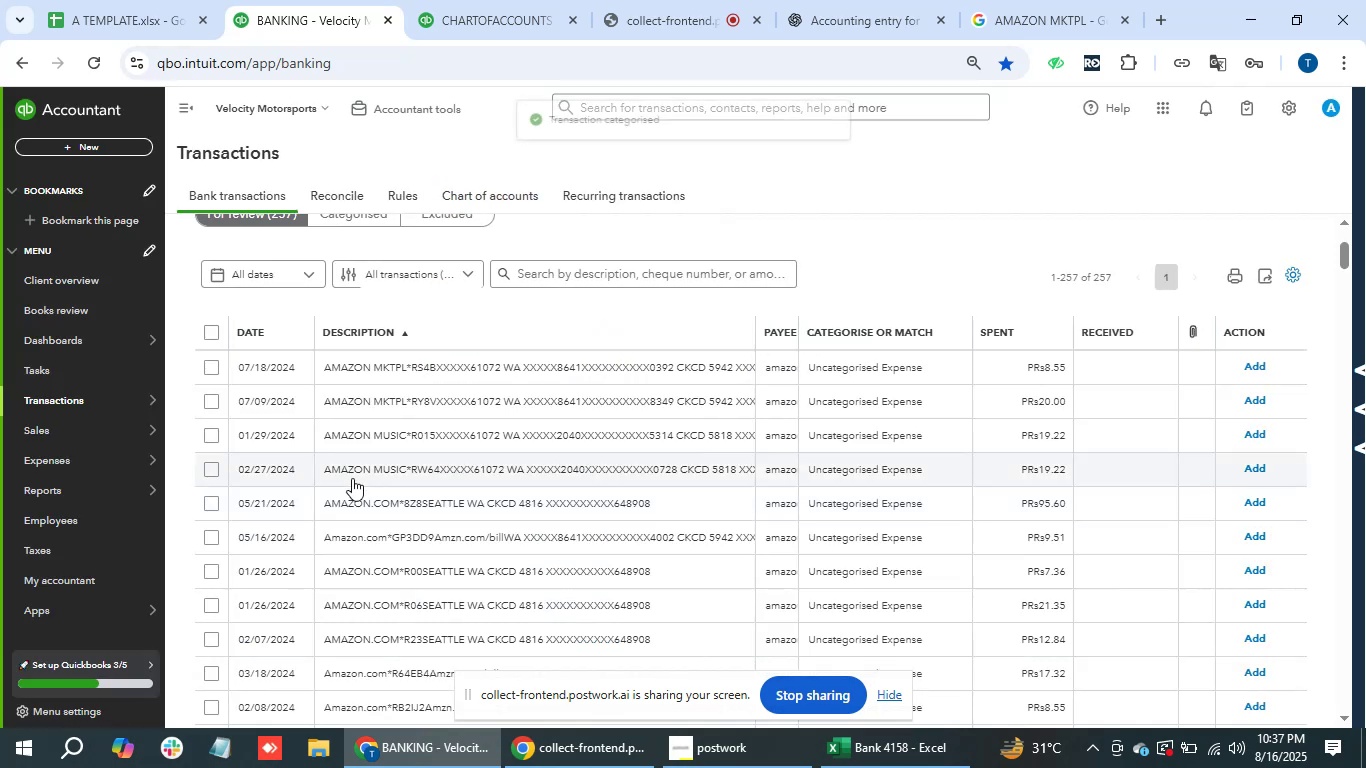 
left_click([428, 372])
 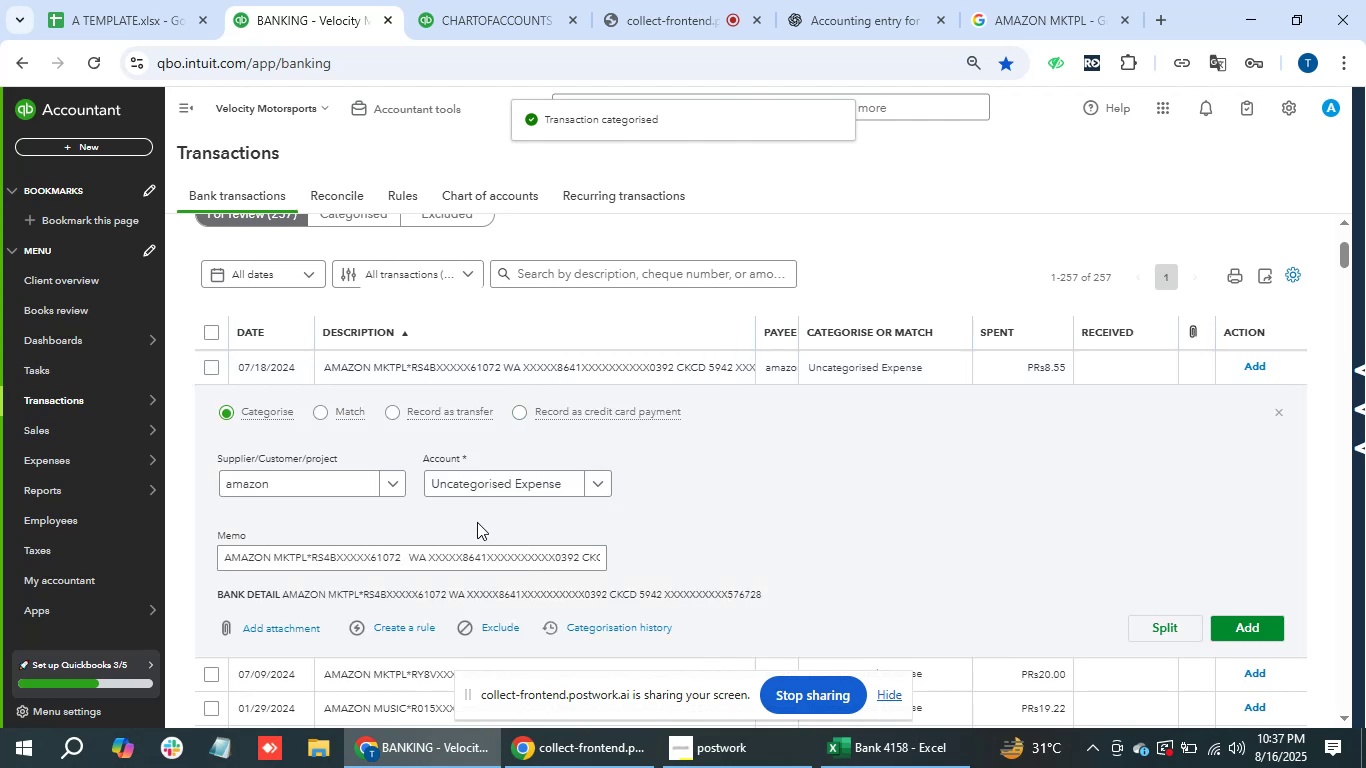 
left_click([471, 483])
 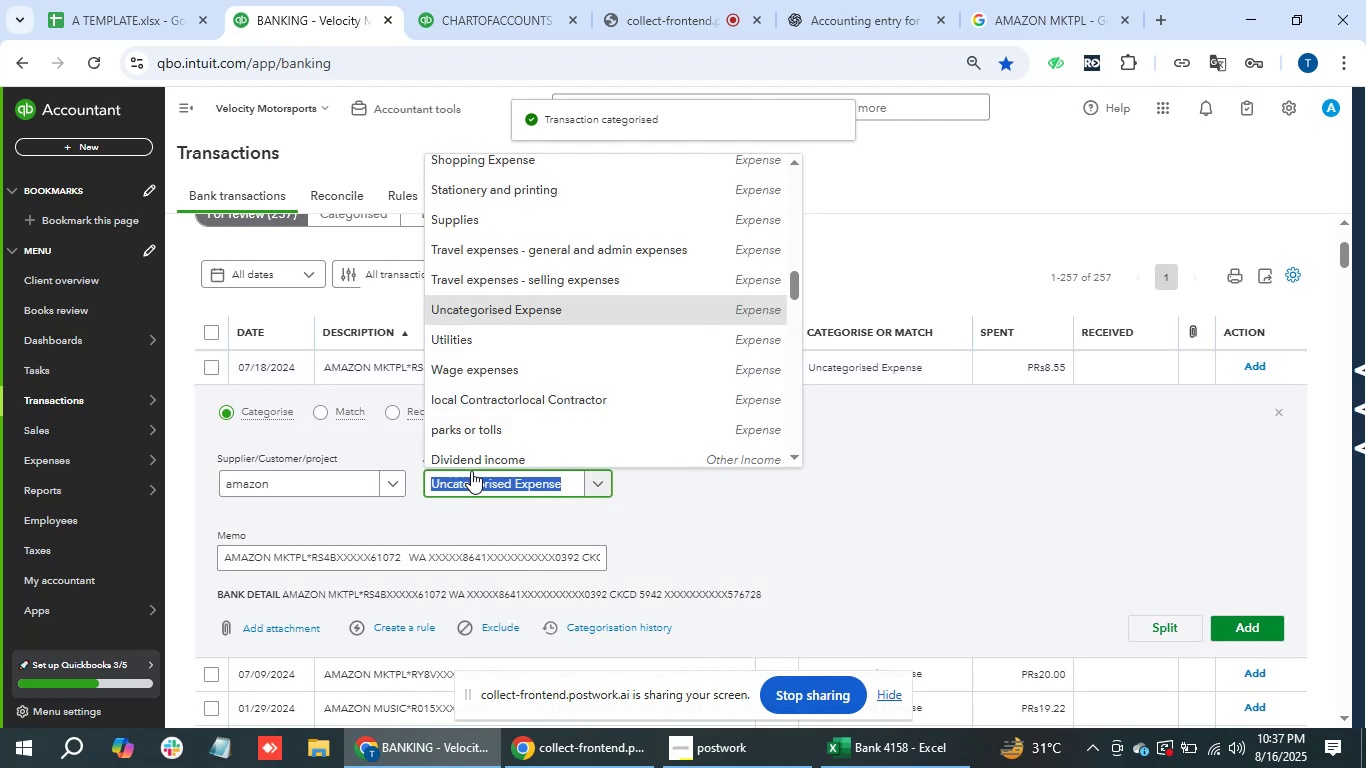 
type(suppli)
 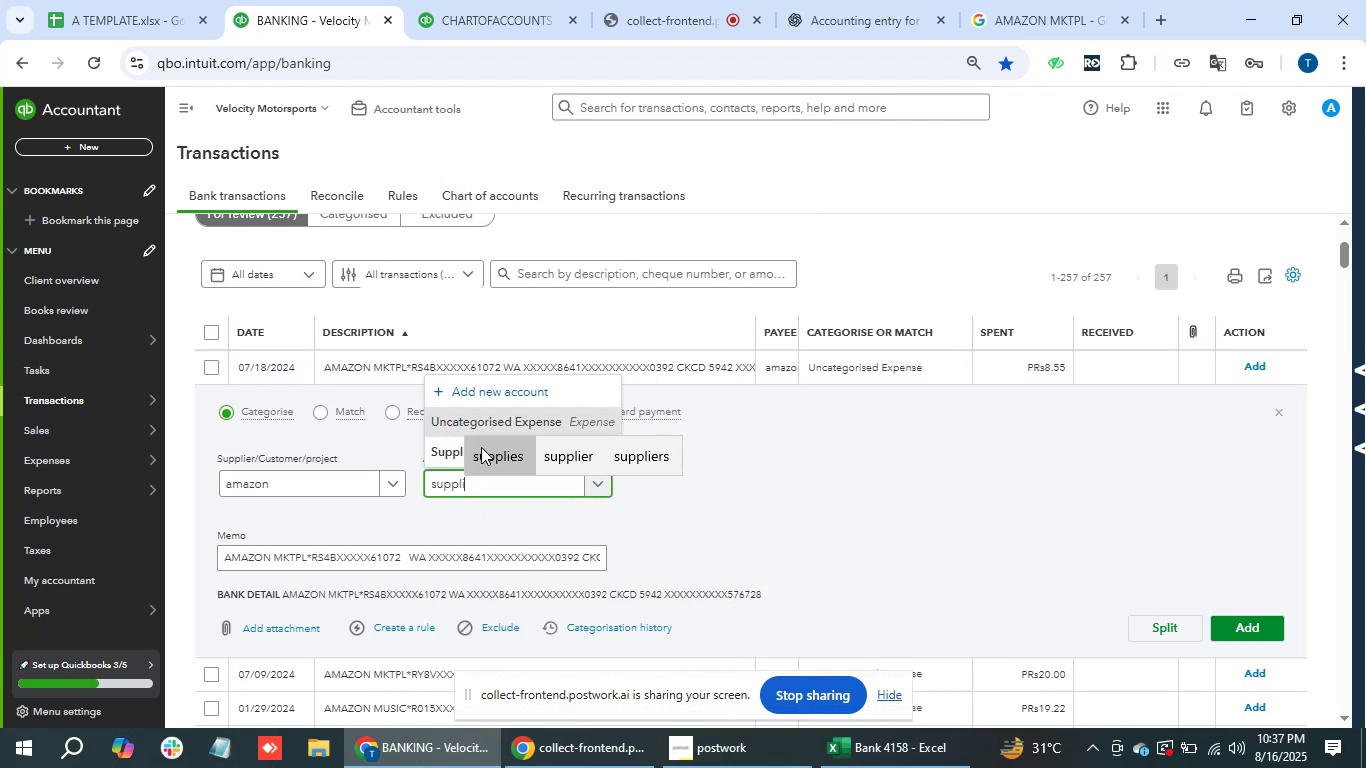 
left_click([450, 448])
 